 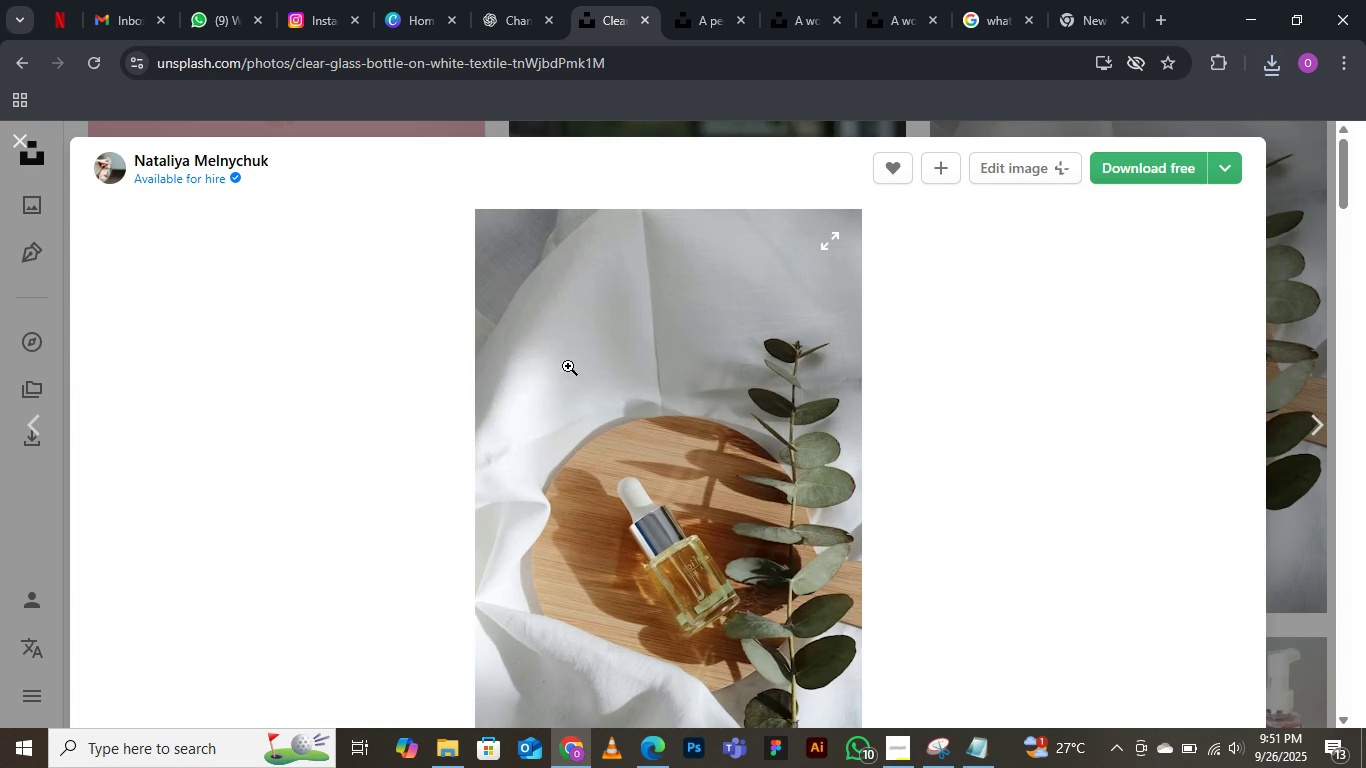 
left_click([11, 138])
 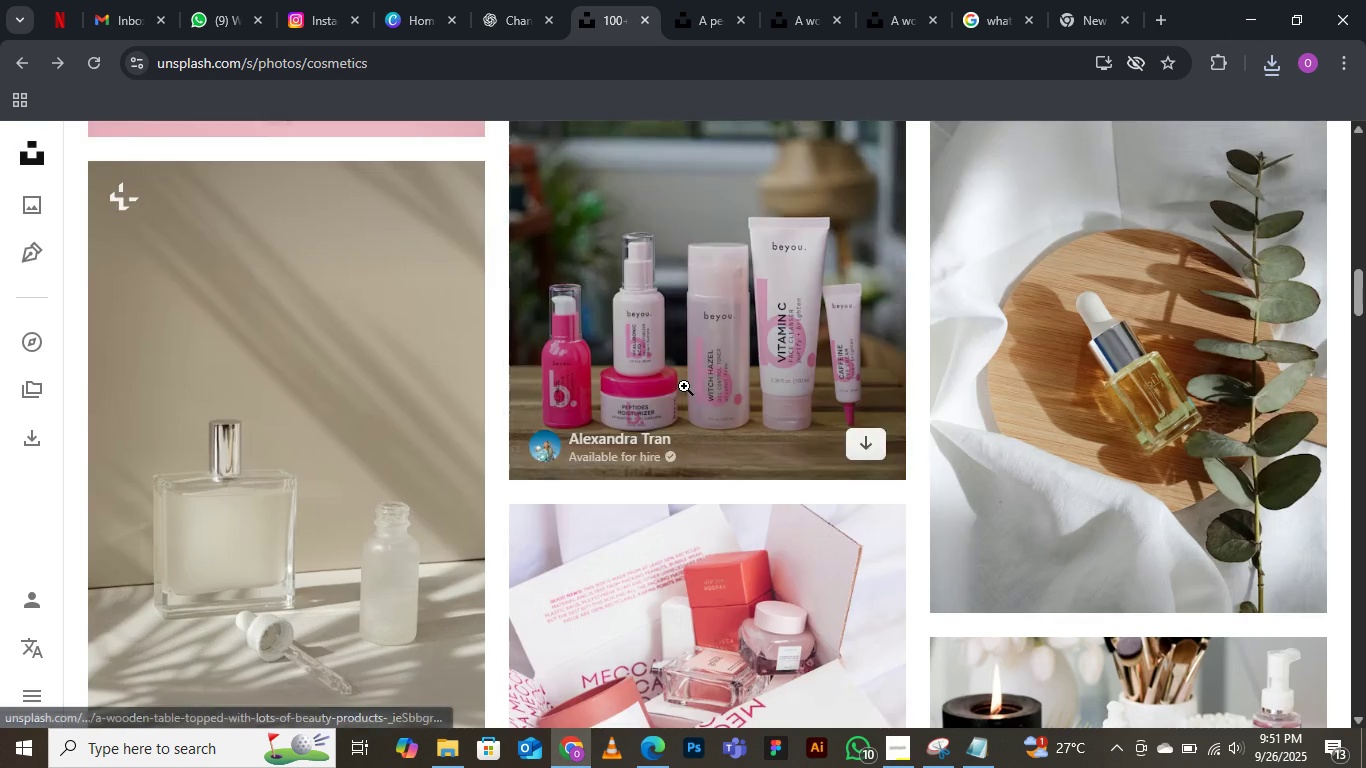 
scroll: coordinate [685, 386], scroll_direction: down, amount: 9.0
 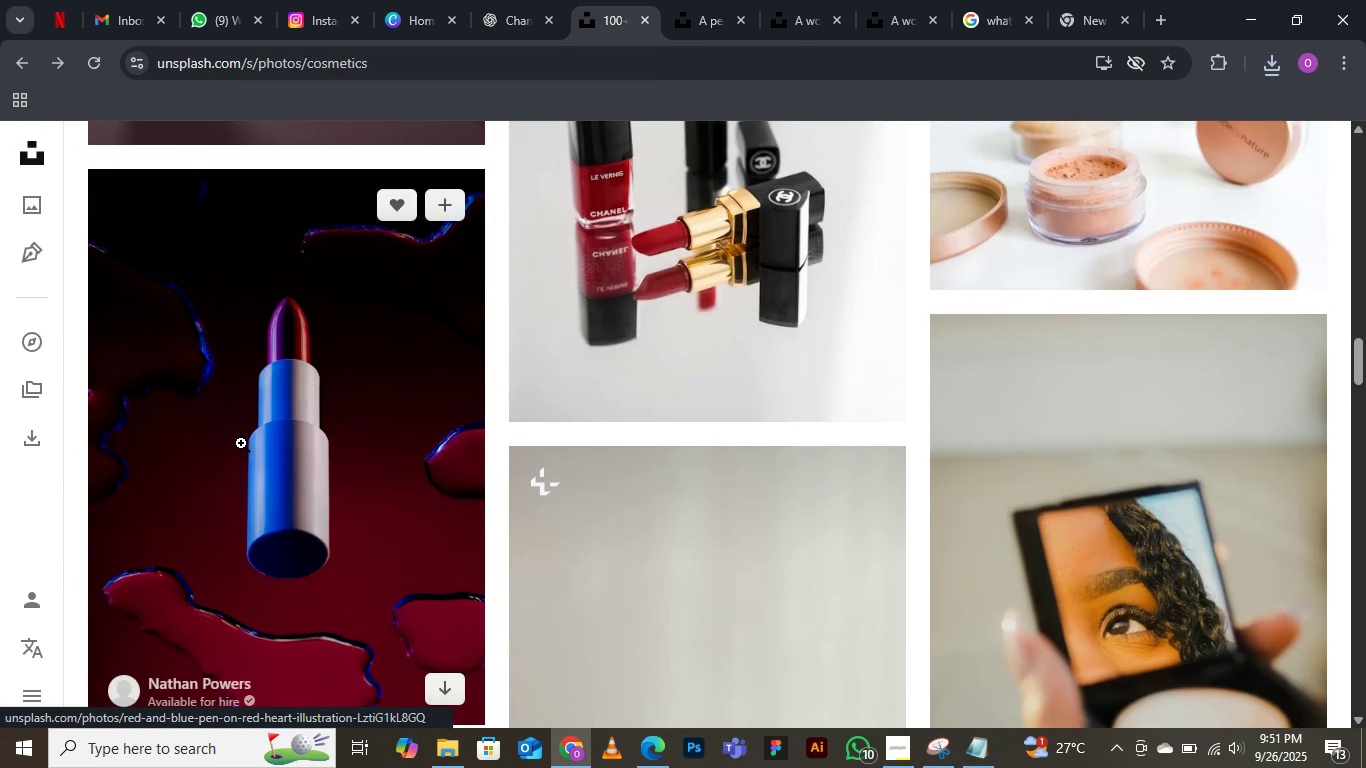 
left_click([241, 443])
 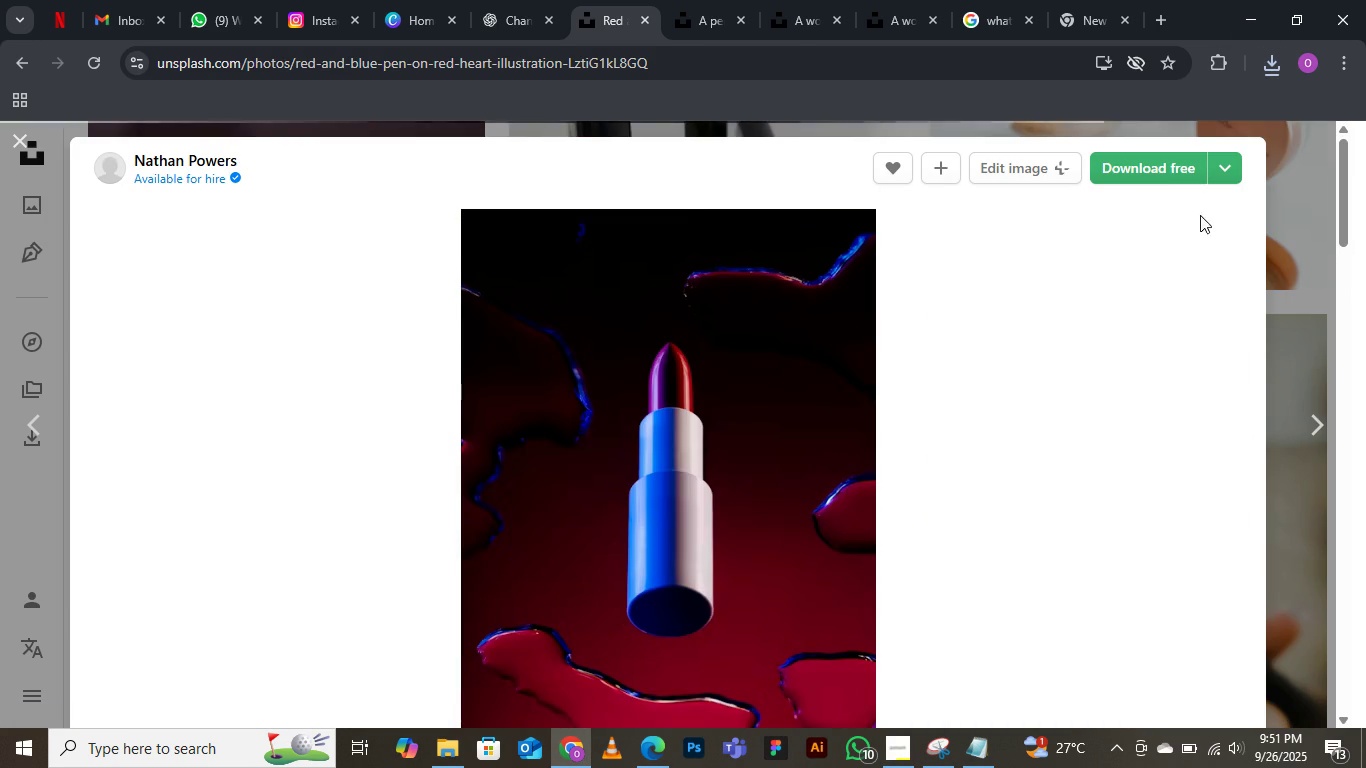 
scroll: coordinate [929, 434], scroll_direction: down, amount: 1.0
 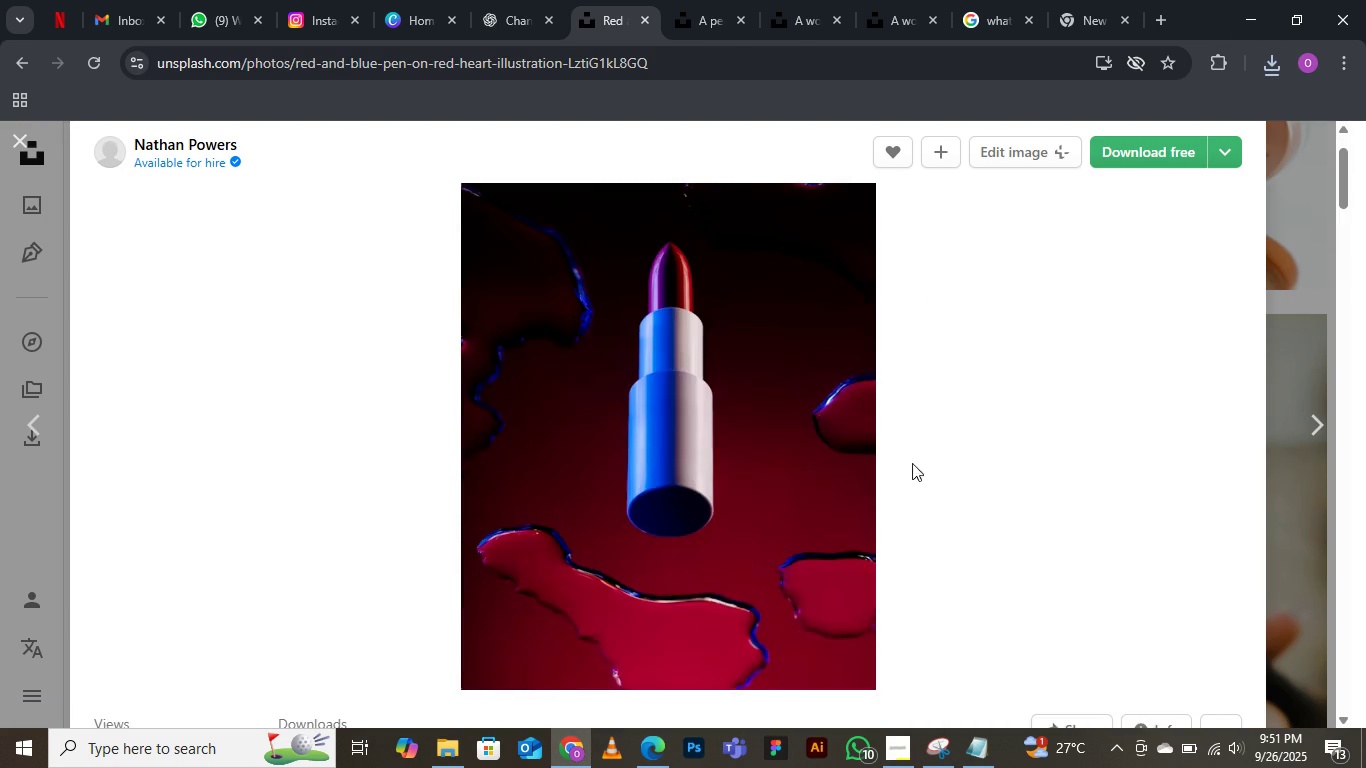 
scroll: coordinate [912, 463], scroll_direction: up, amount: 2.0
 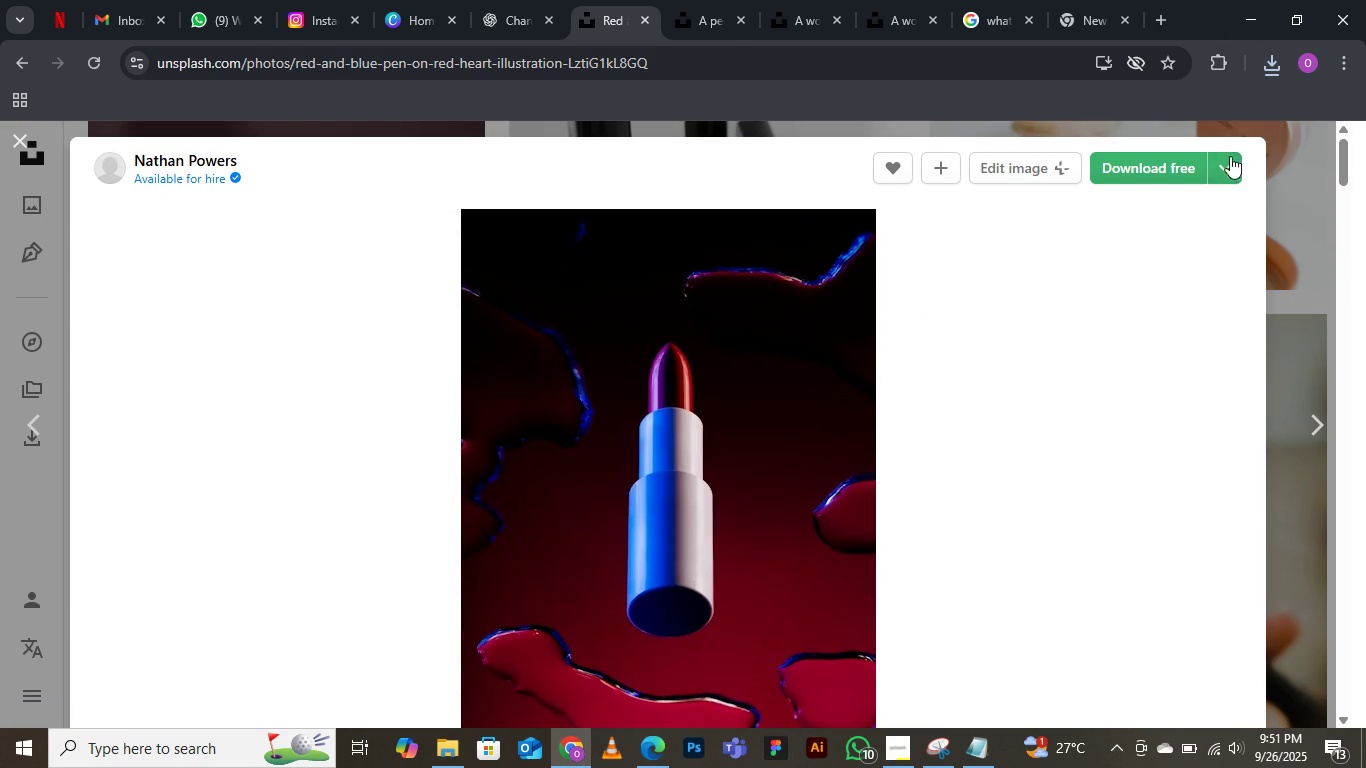 
left_click([1227, 160])
 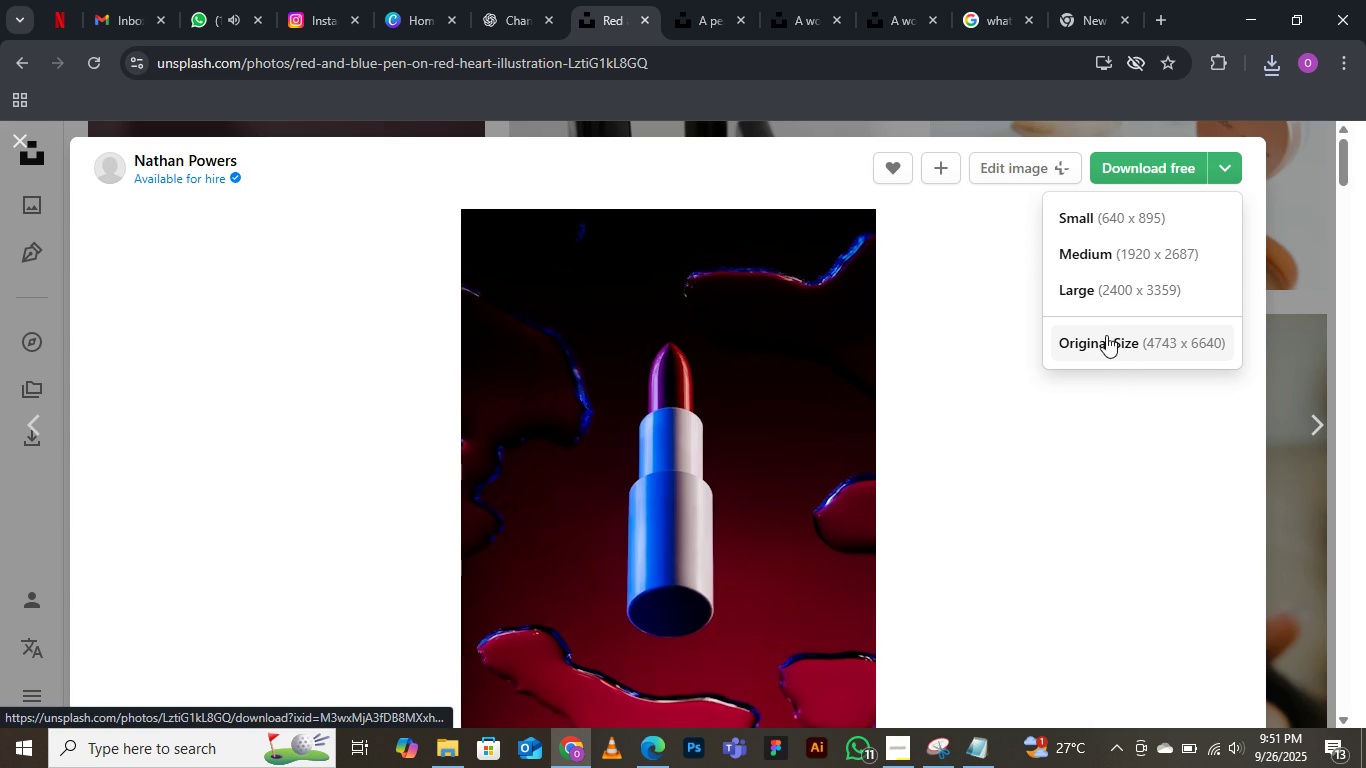 
left_click([1105, 335])
 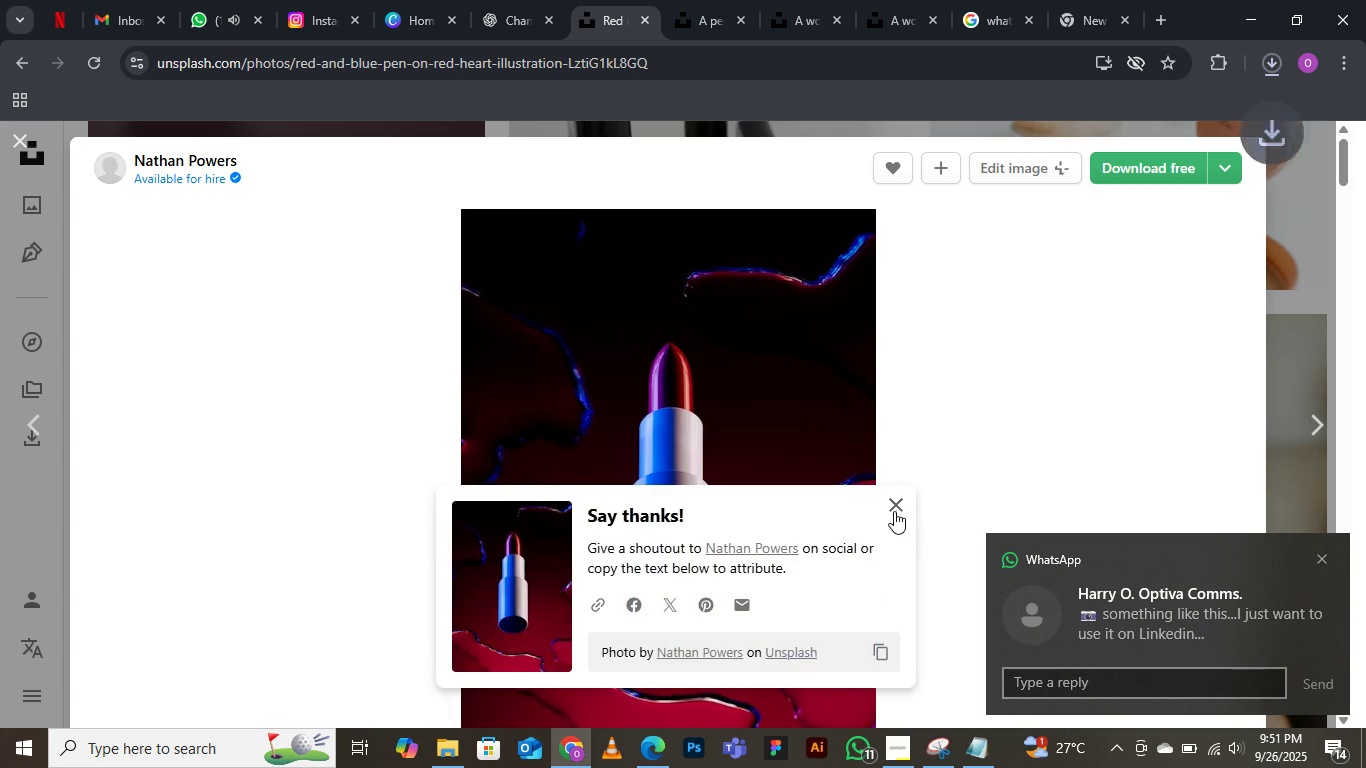 
left_click([894, 509])
 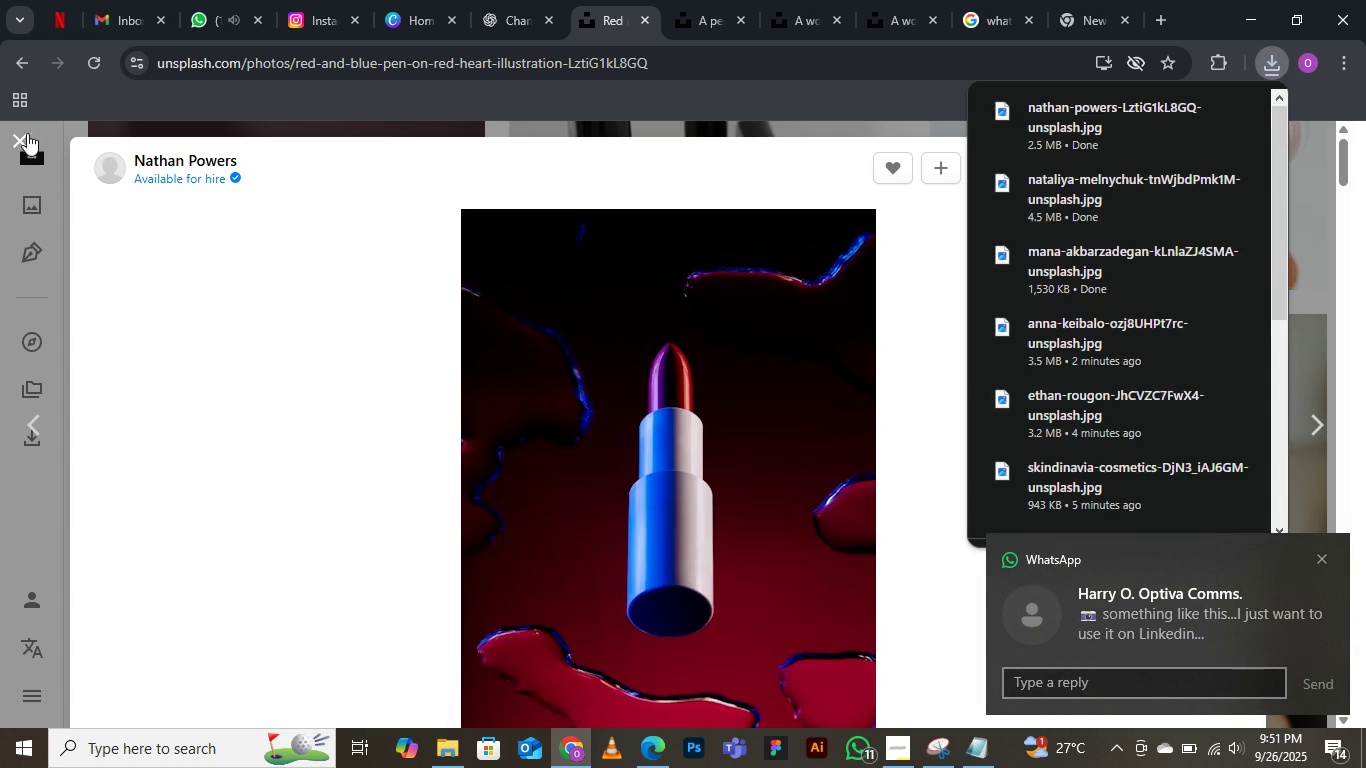 
left_click([20, 136])
 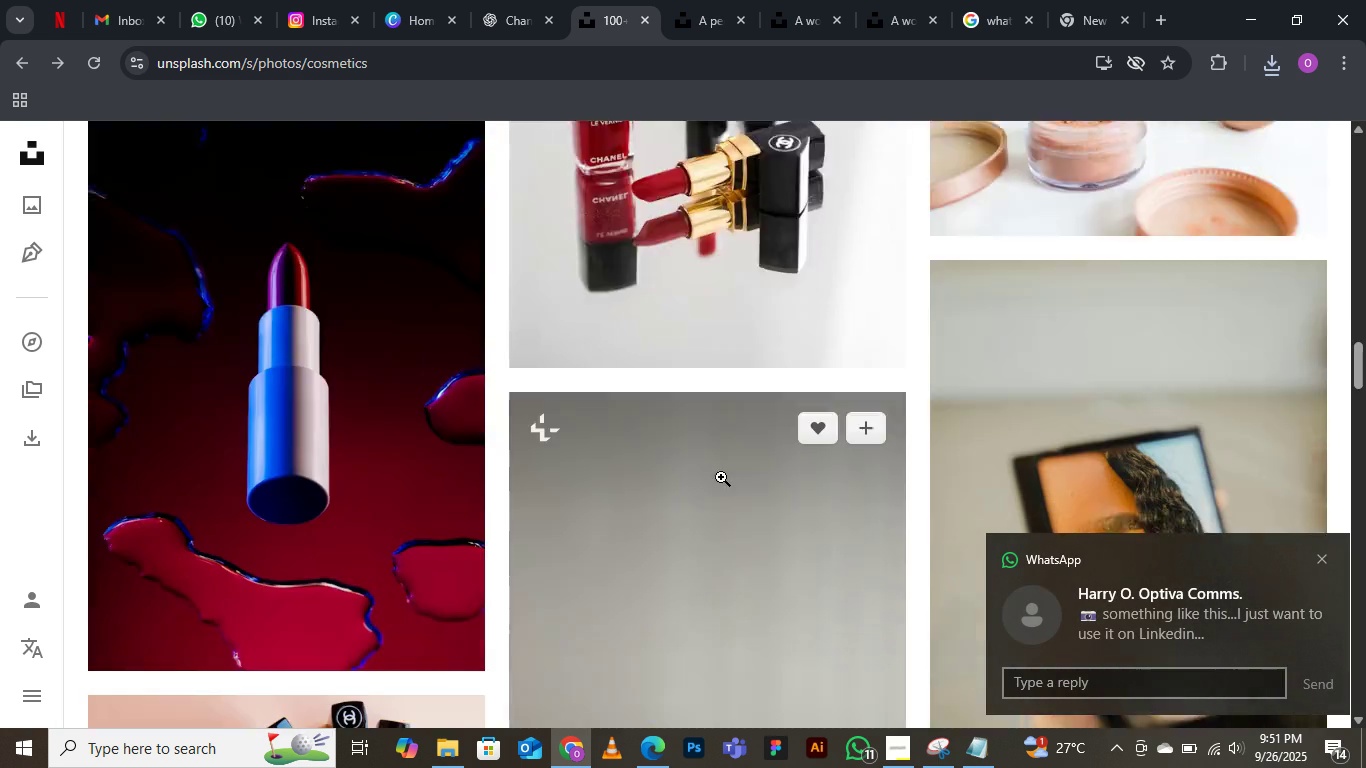 
scroll: coordinate [718, 461], scroll_direction: down, amount: 12.0
 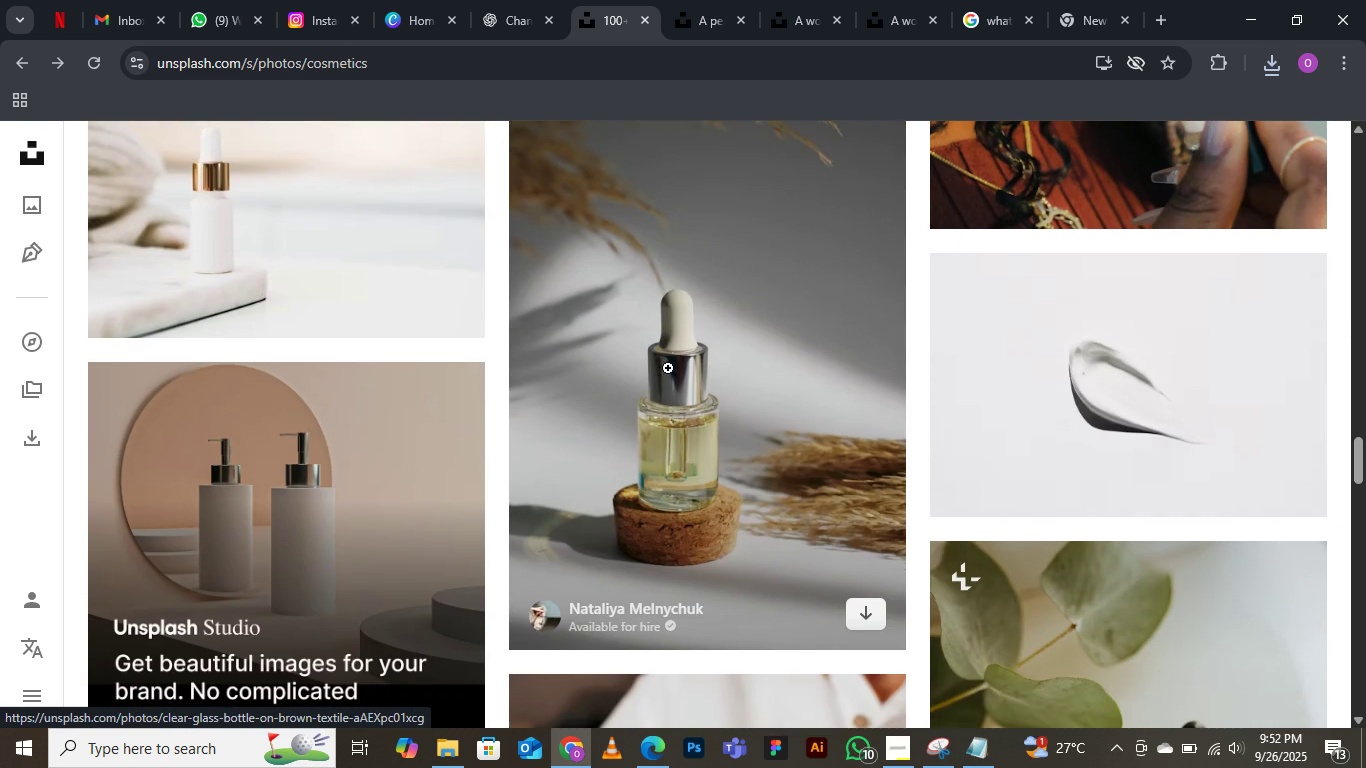 
left_click([668, 368])
 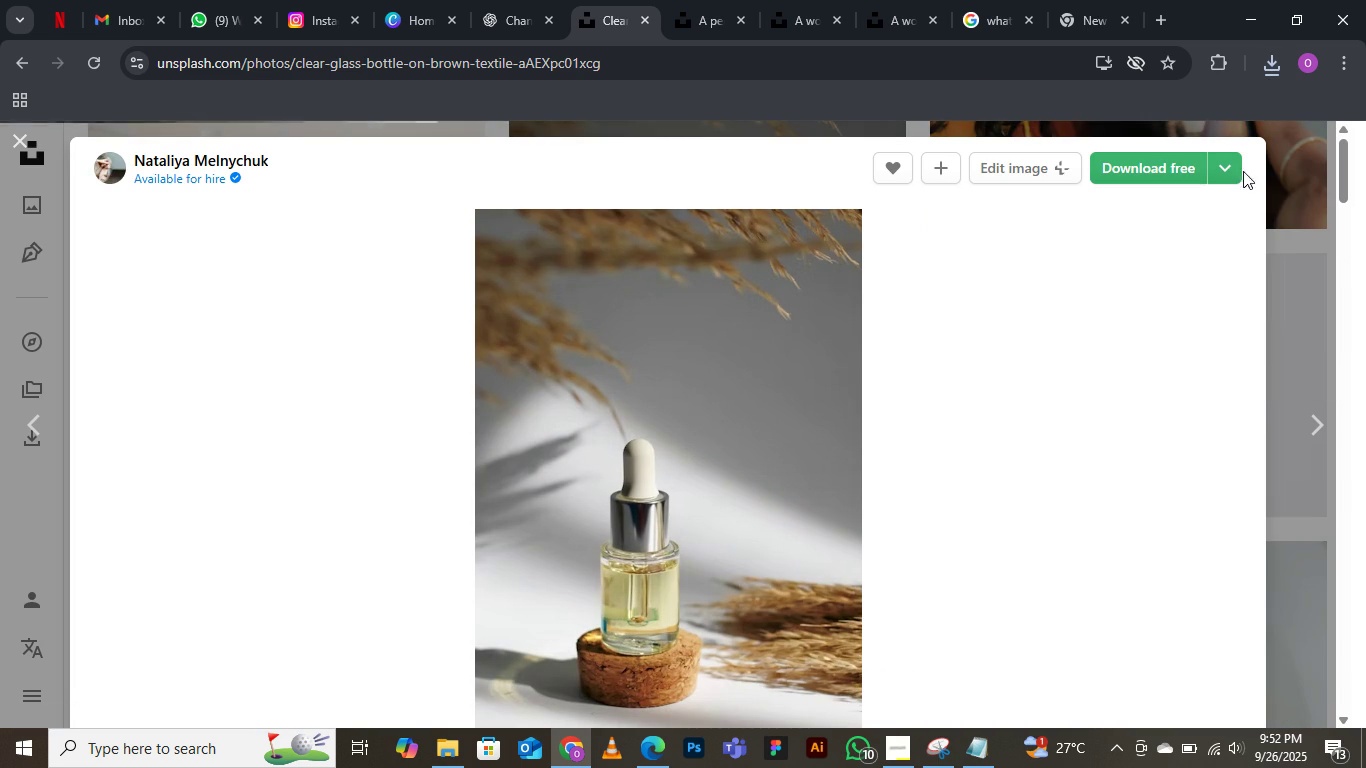 
left_click([1220, 173])
 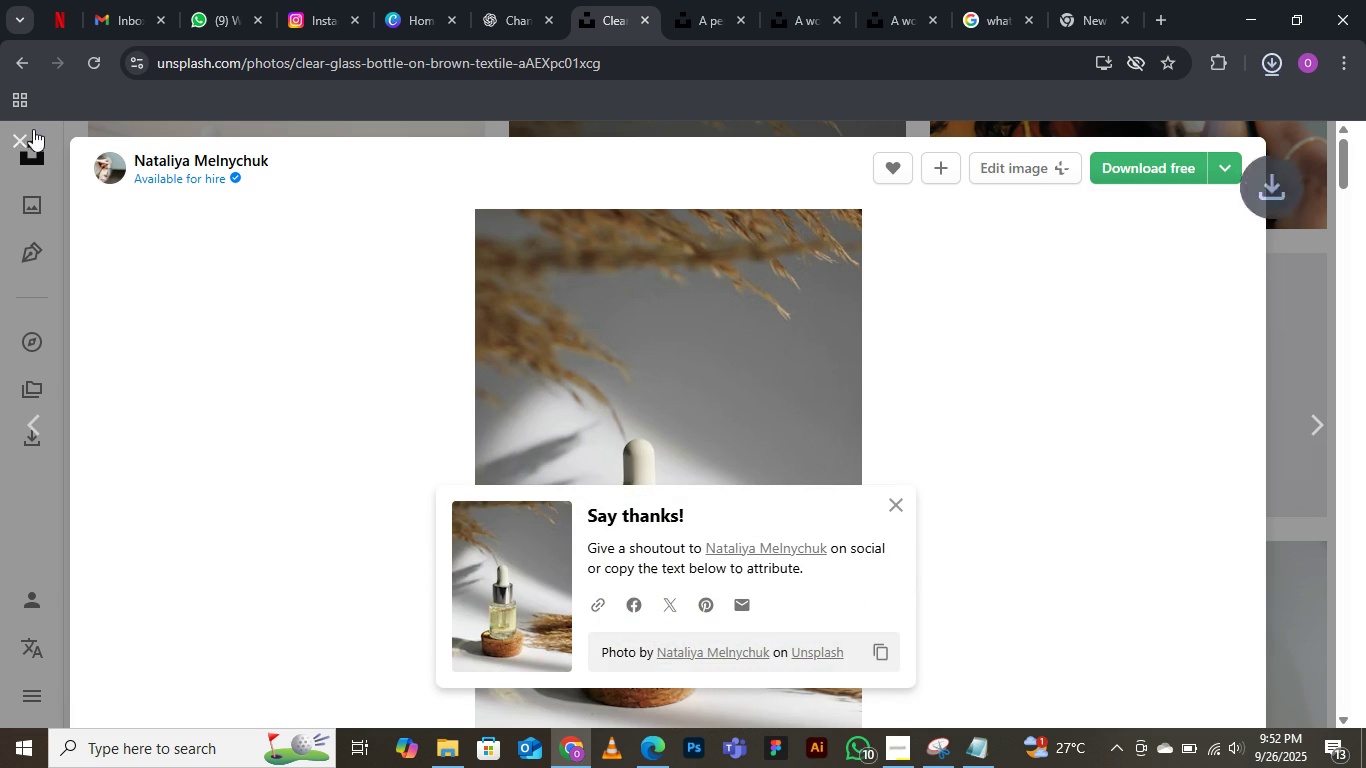 
left_click([0, 144])
 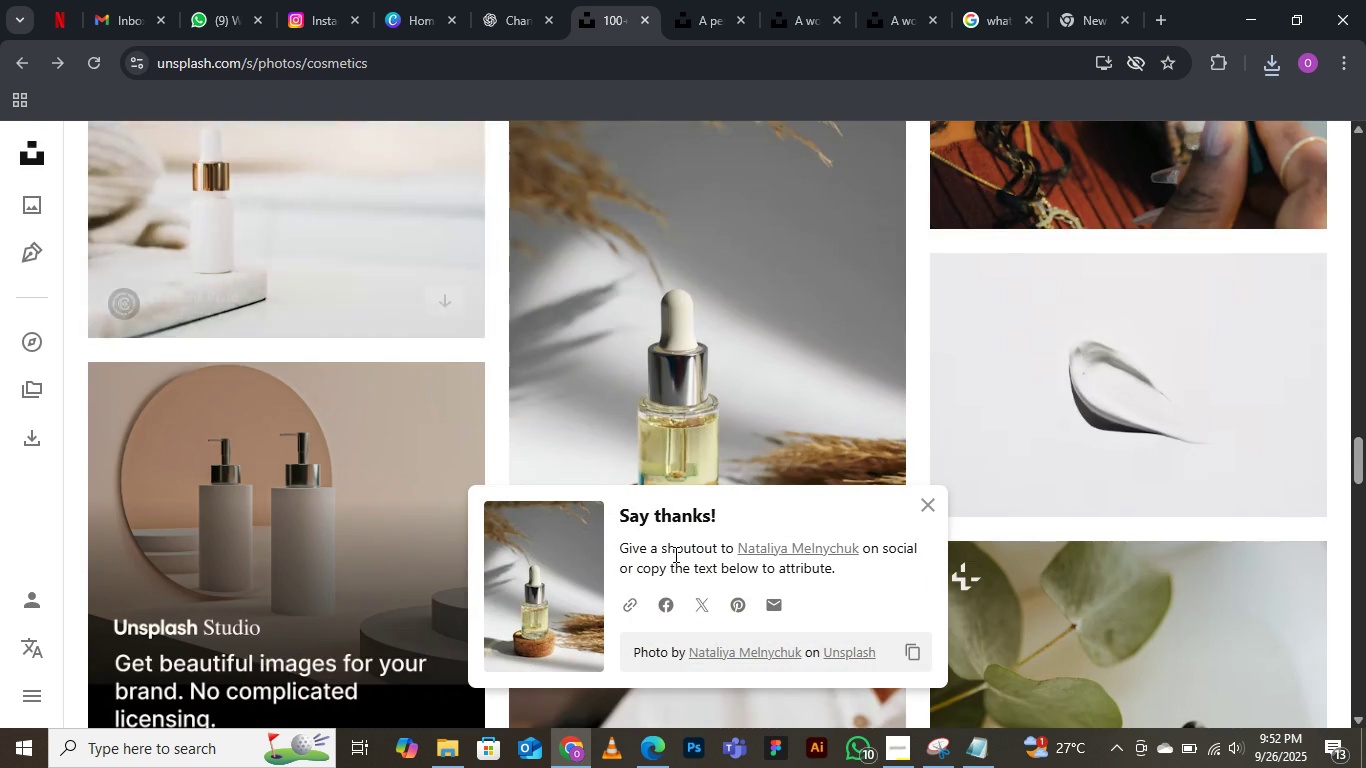 
scroll: coordinate [691, 537], scroll_direction: down, amount: 3.0
 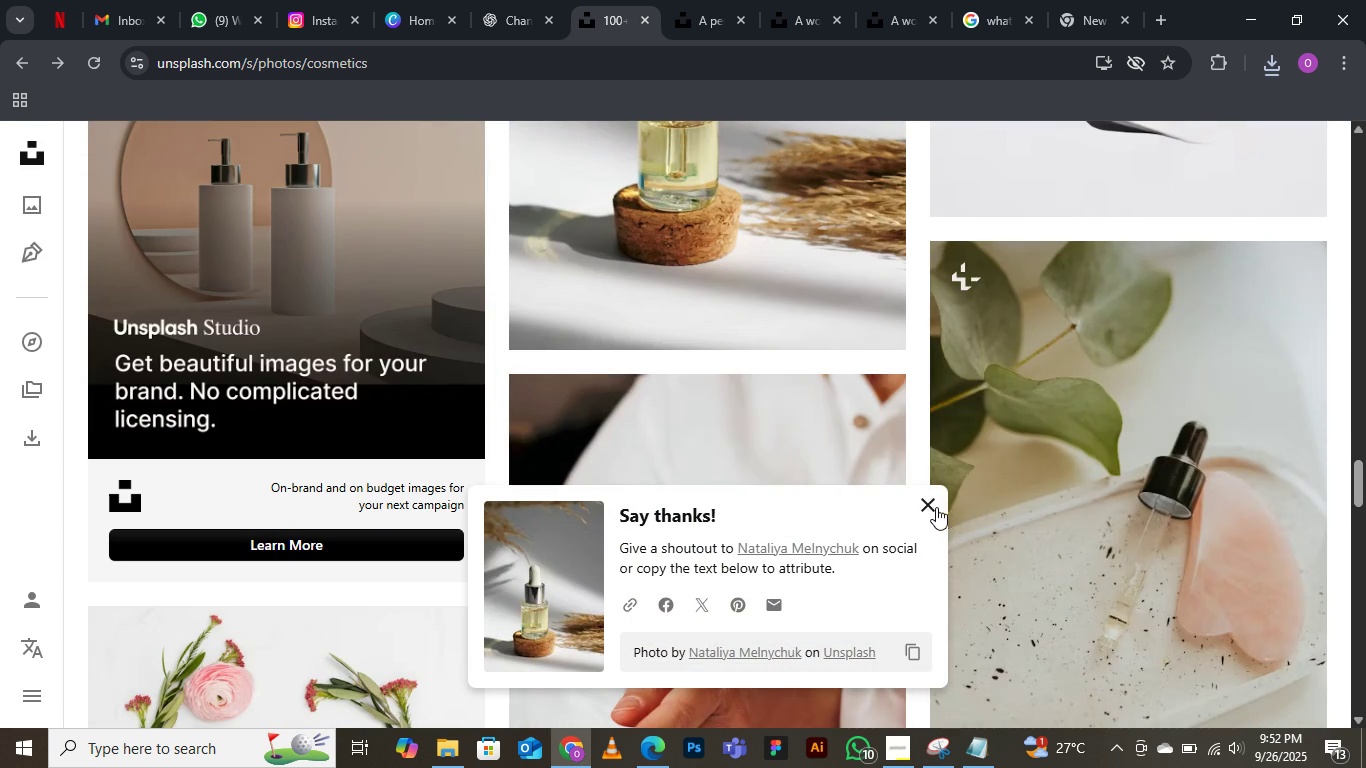 
left_click([936, 507])
 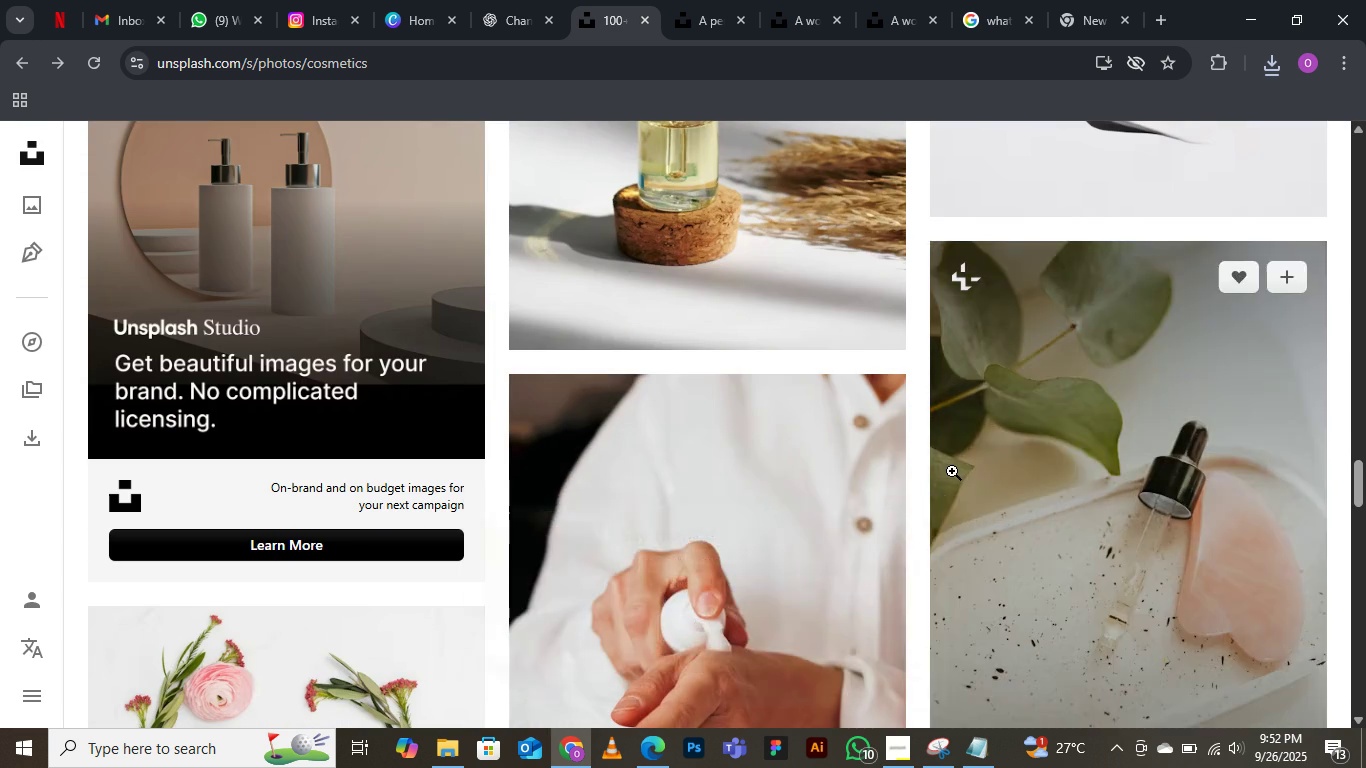 
scroll: coordinate [920, 520], scroll_direction: down, amount: 44.0
 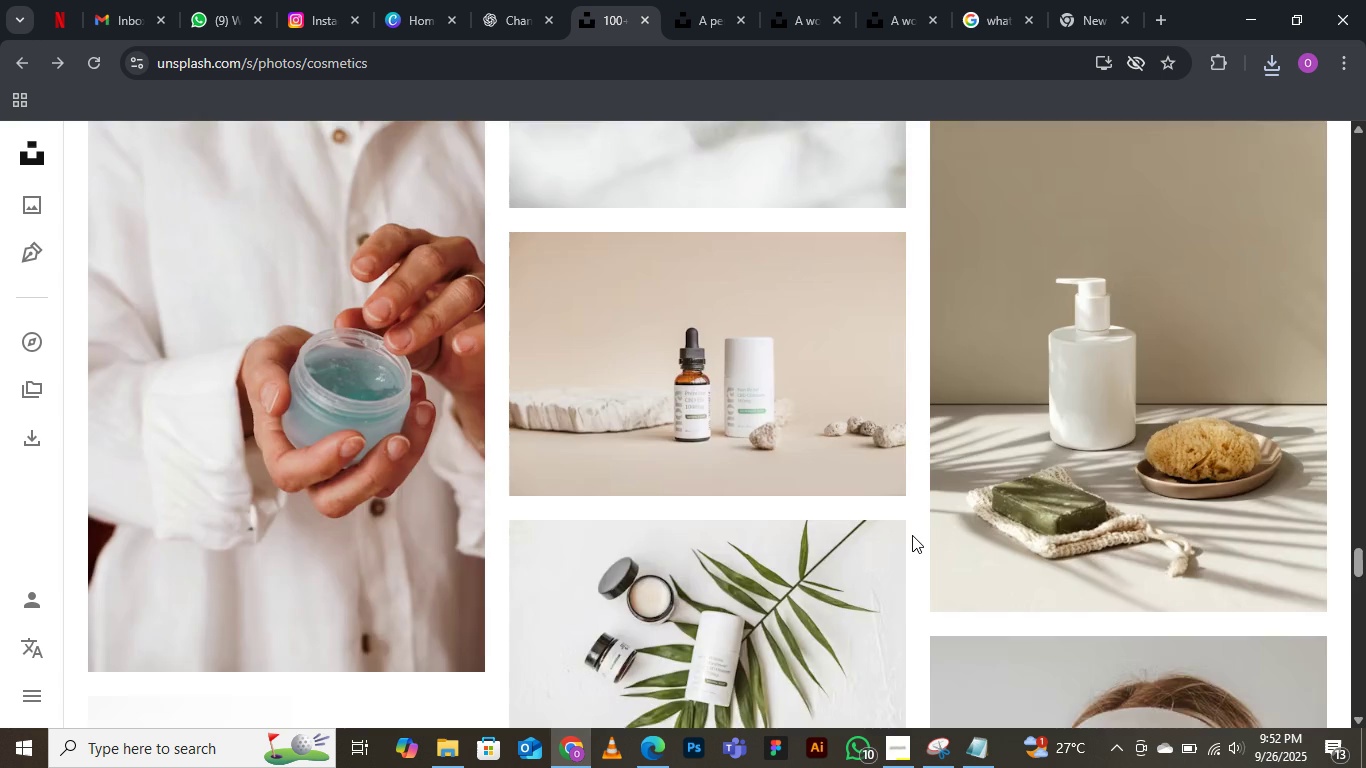 
scroll: coordinate [780, 535], scroll_direction: up, amount: 6.0
 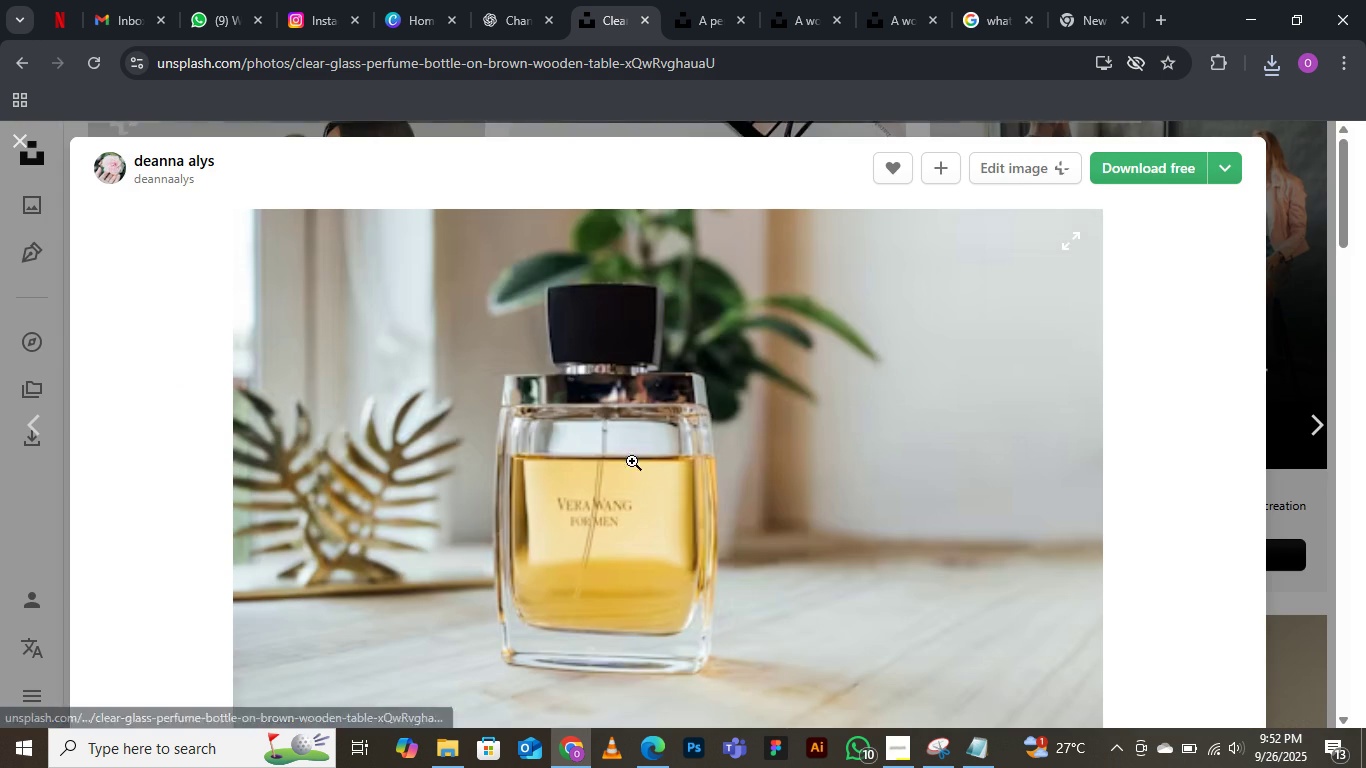 
scroll: coordinate [812, 503], scroll_direction: down, amount: 2.0
 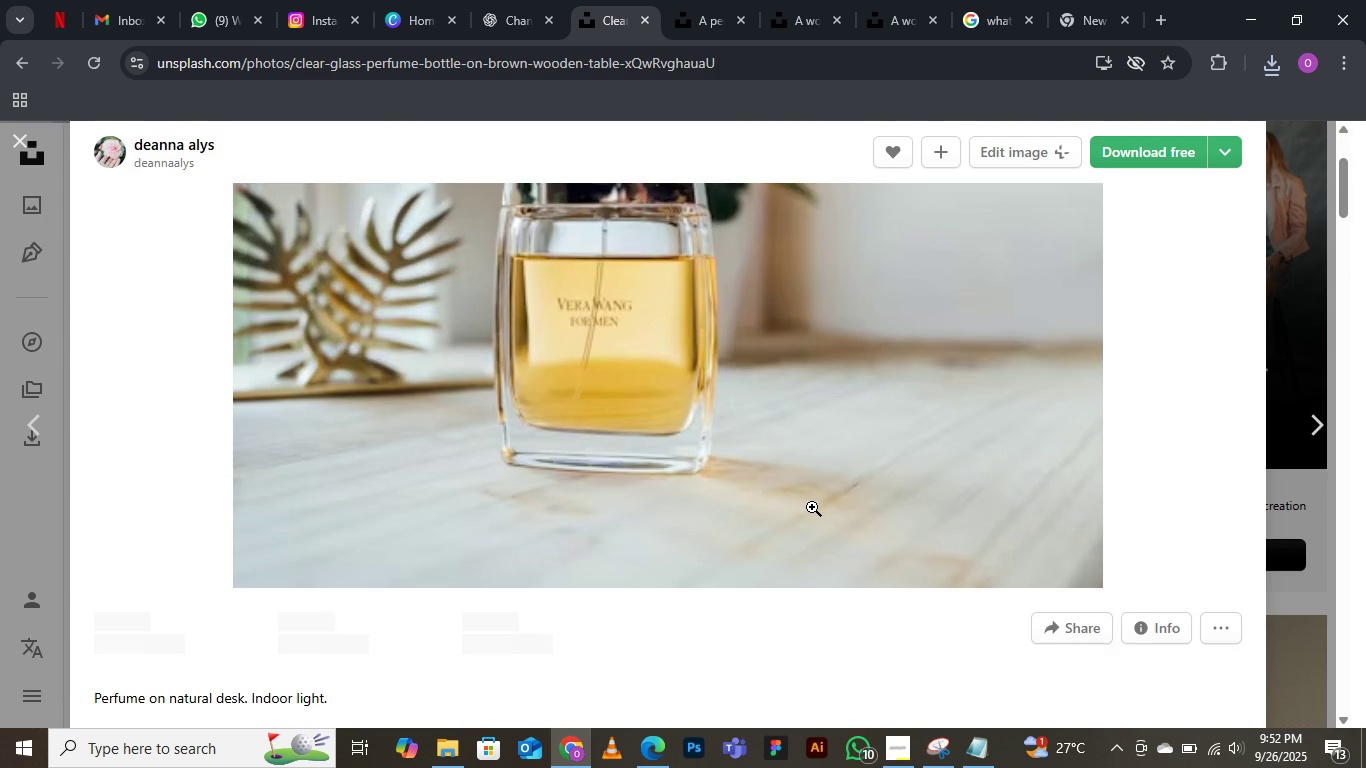 
scroll: coordinate [812, 507], scroll_direction: up, amount: 3.0
 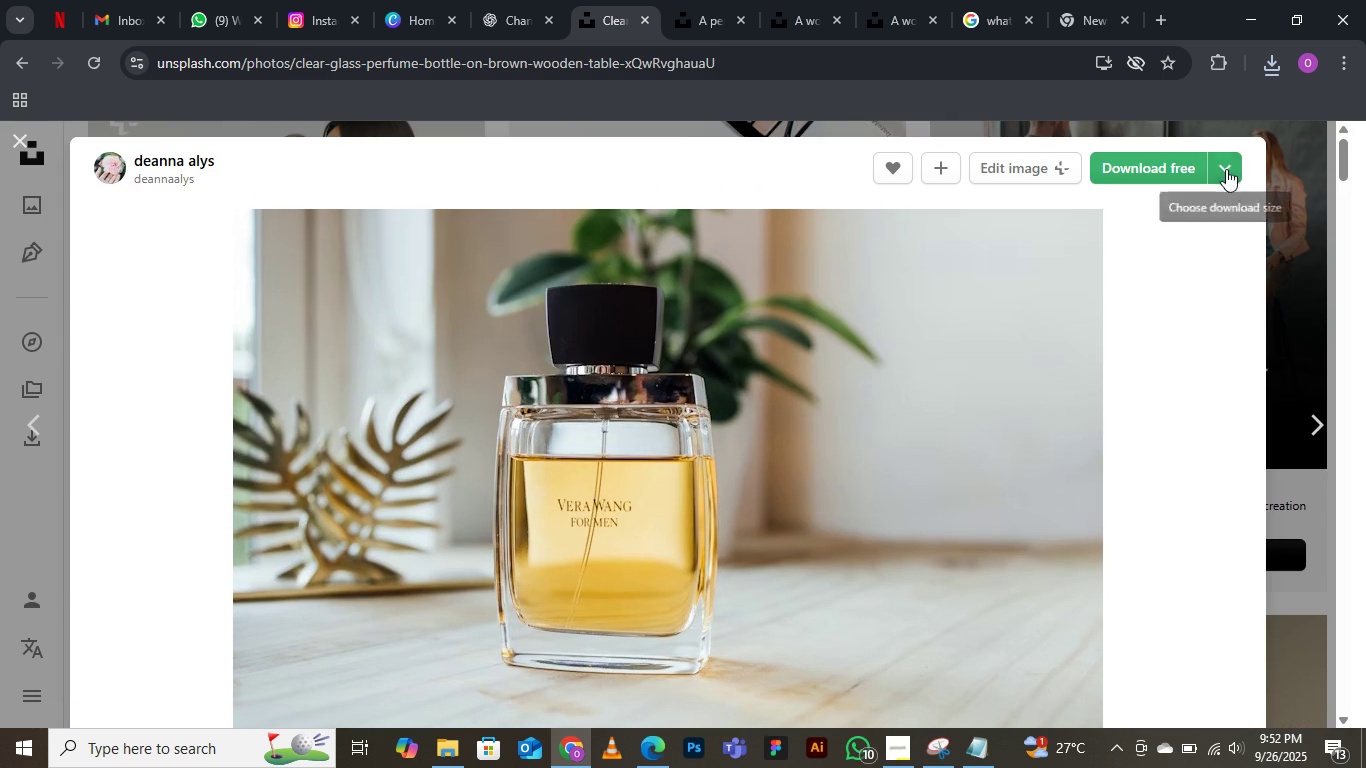 
left_click([1227, 168])
 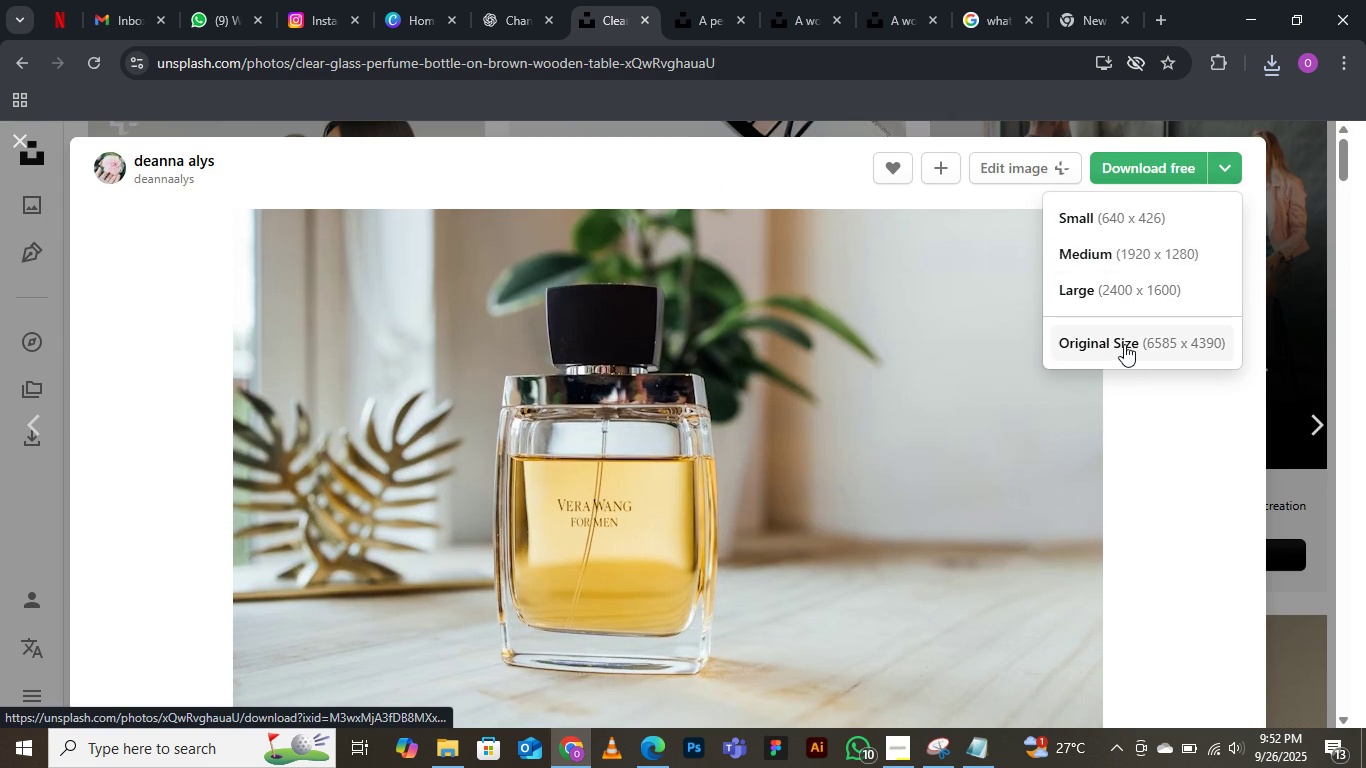 
left_click([1124, 344])
 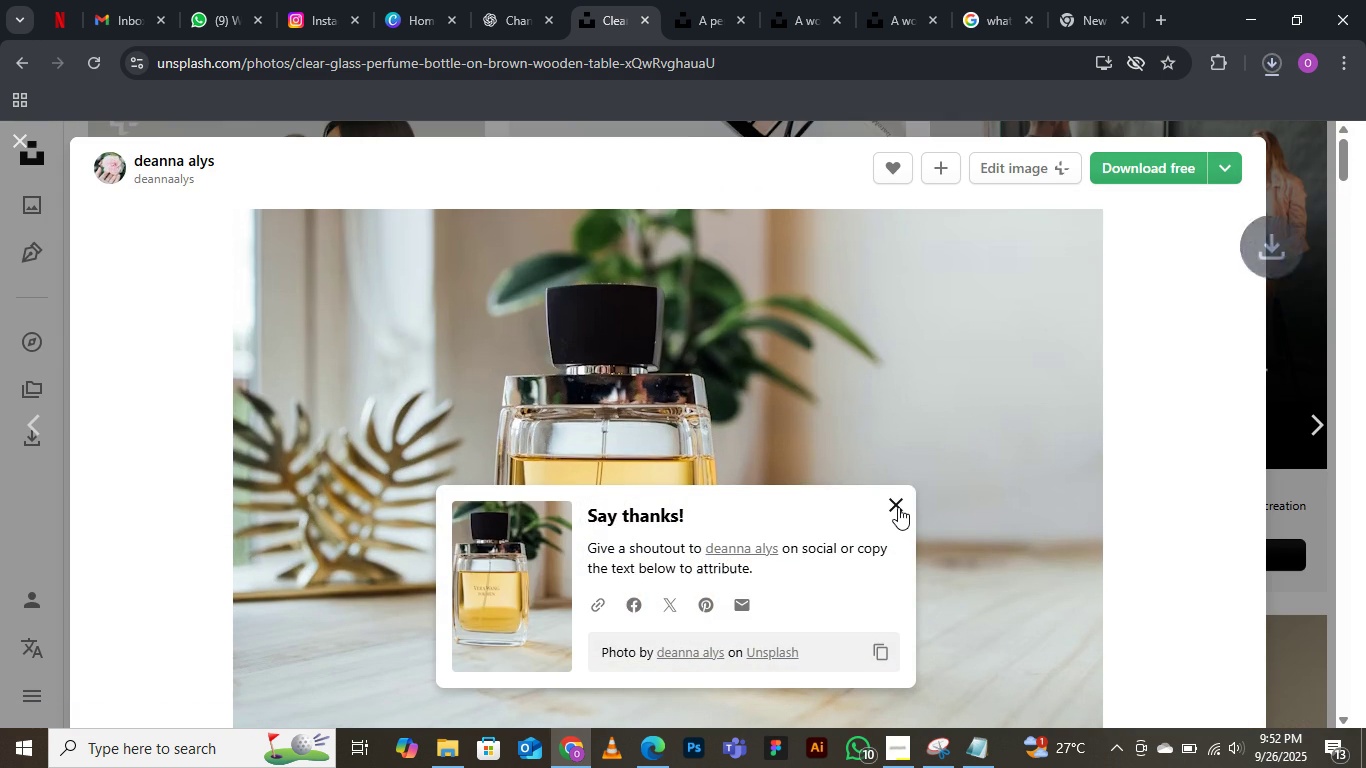 
left_click([897, 505])
 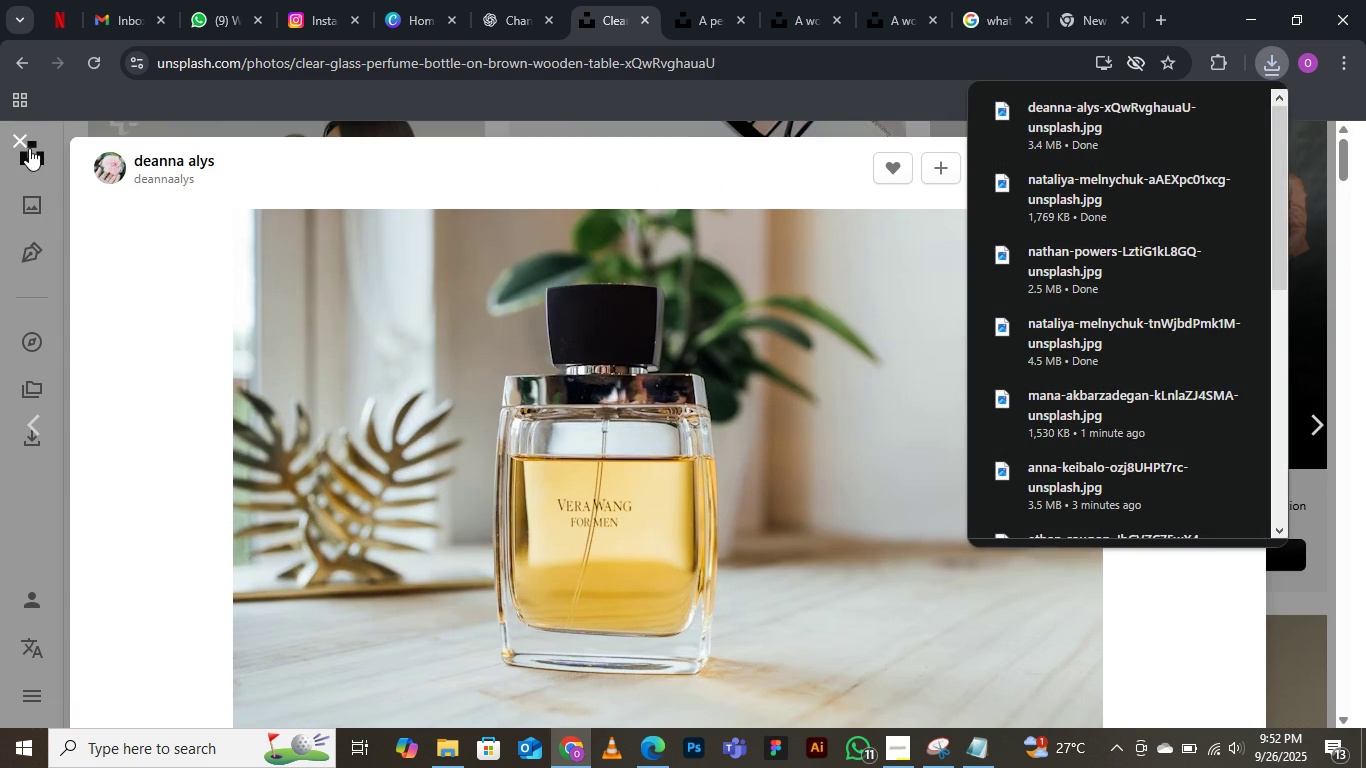 
left_click([29, 148])
 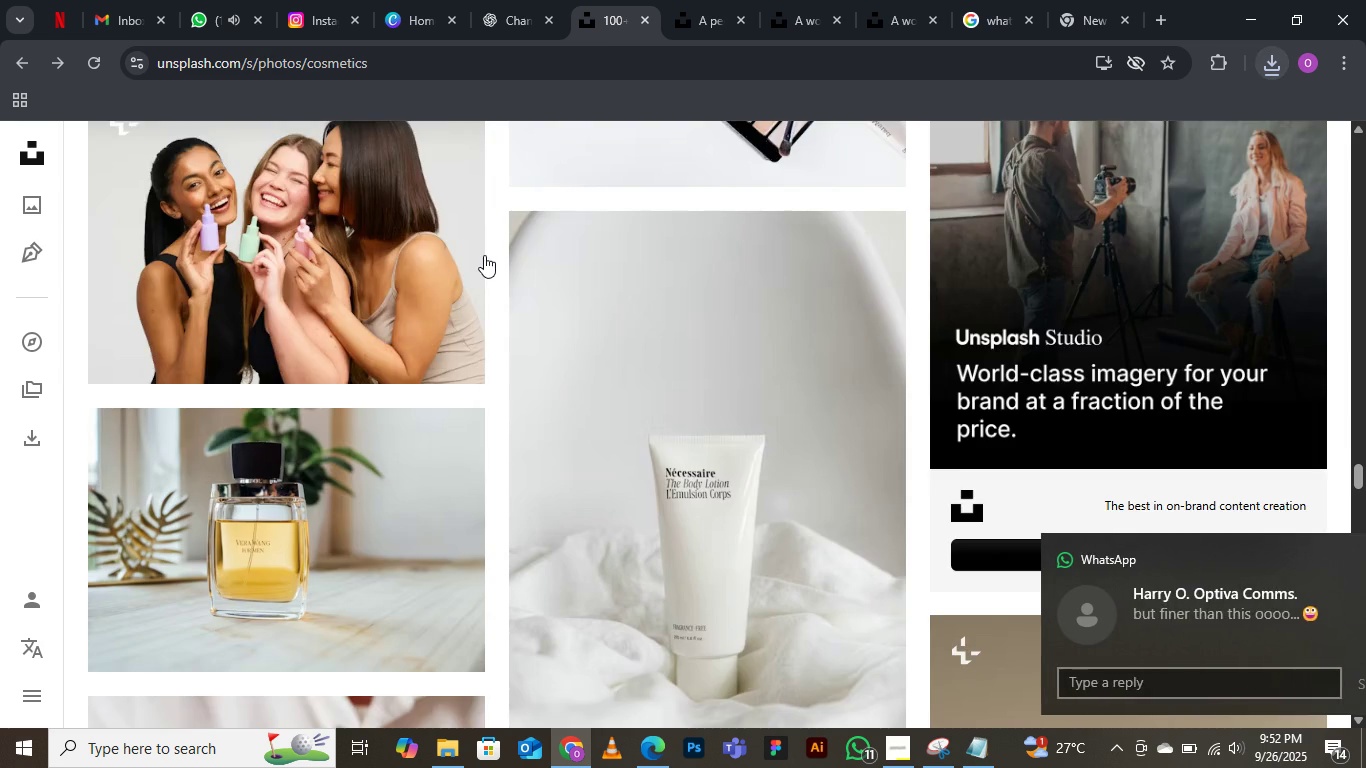 
scroll: coordinate [484, 261], scroll_direction: down, amount: 9.0
 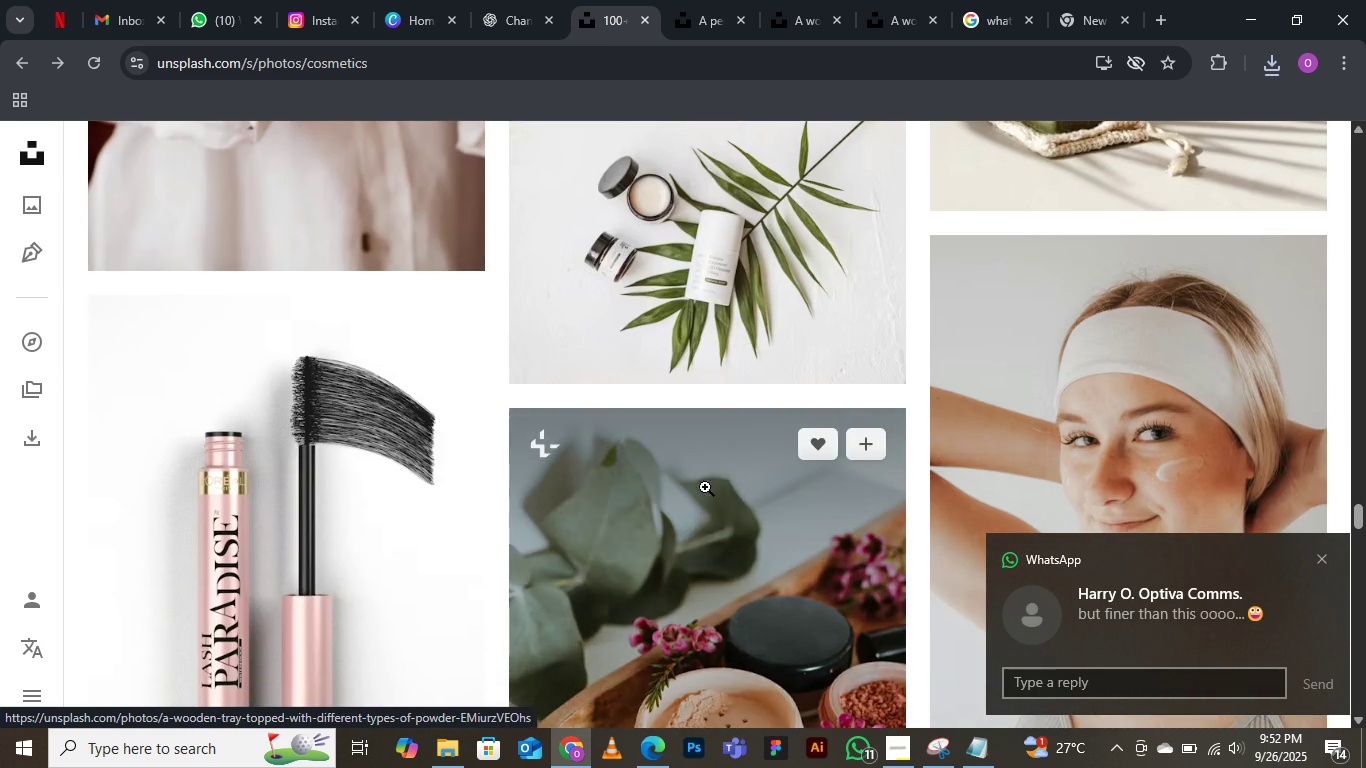 
scroll: coordinate [744, 460], scroll_direction: up, amount: 1.0
 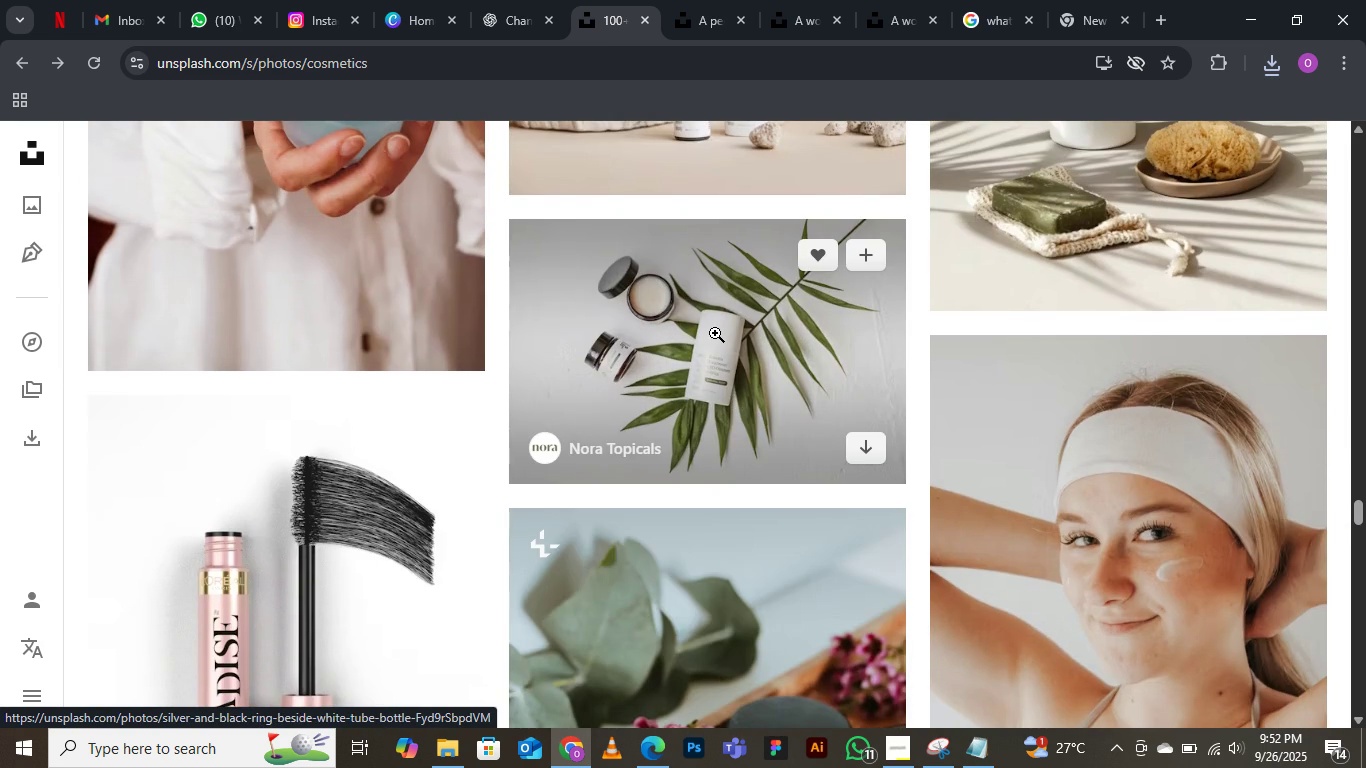 
left_click([715, 333])
 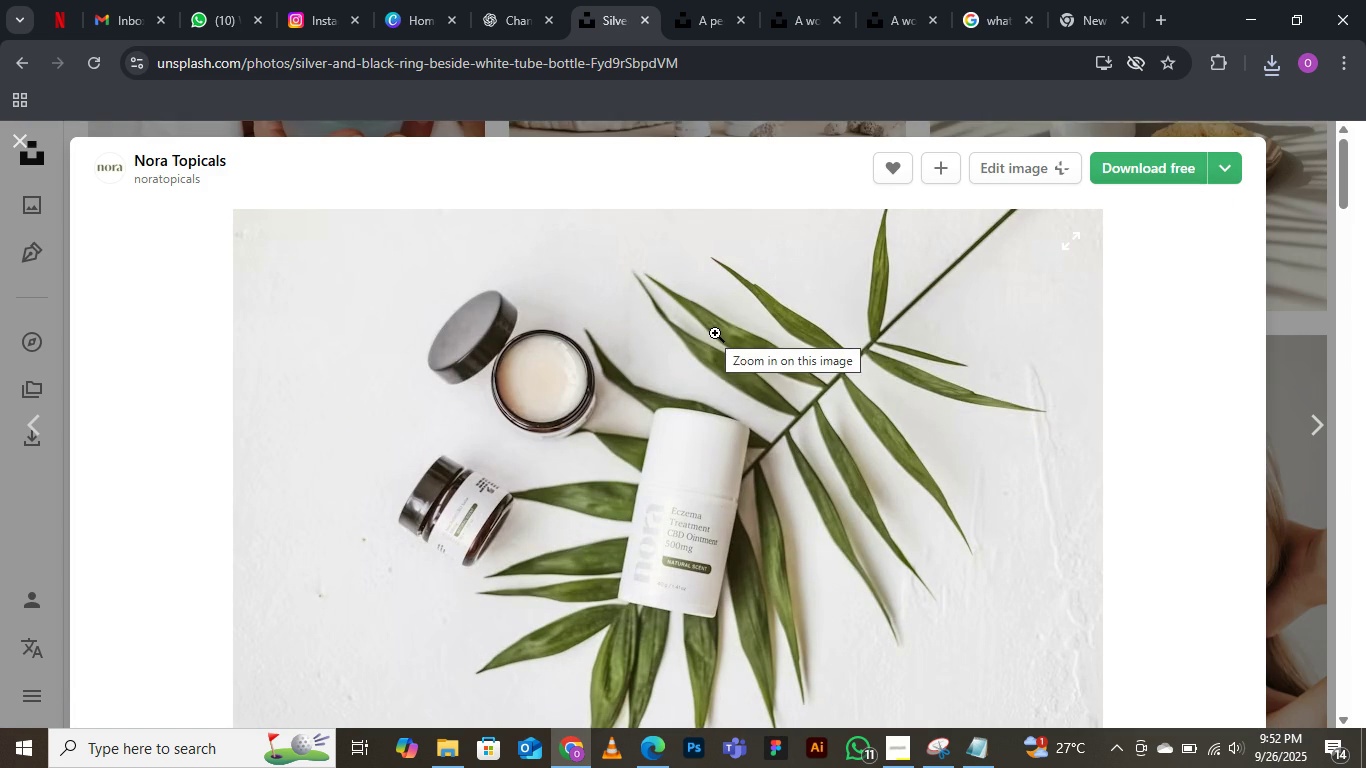 
scroll: coordinate [937, 437], scroll_direction: down, amount: 3.0
 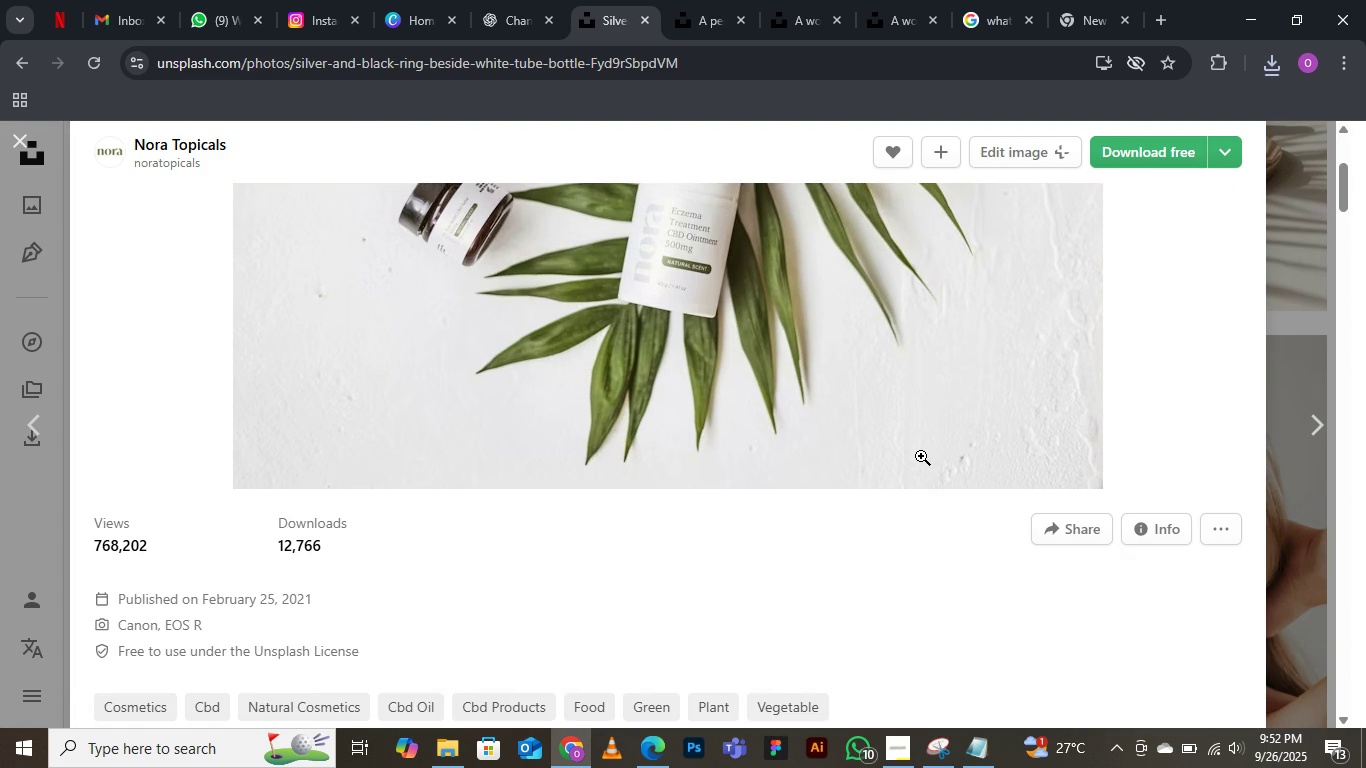 
scroll: coordinate [914, 456], scroll_direction: up, amount: 6.0
 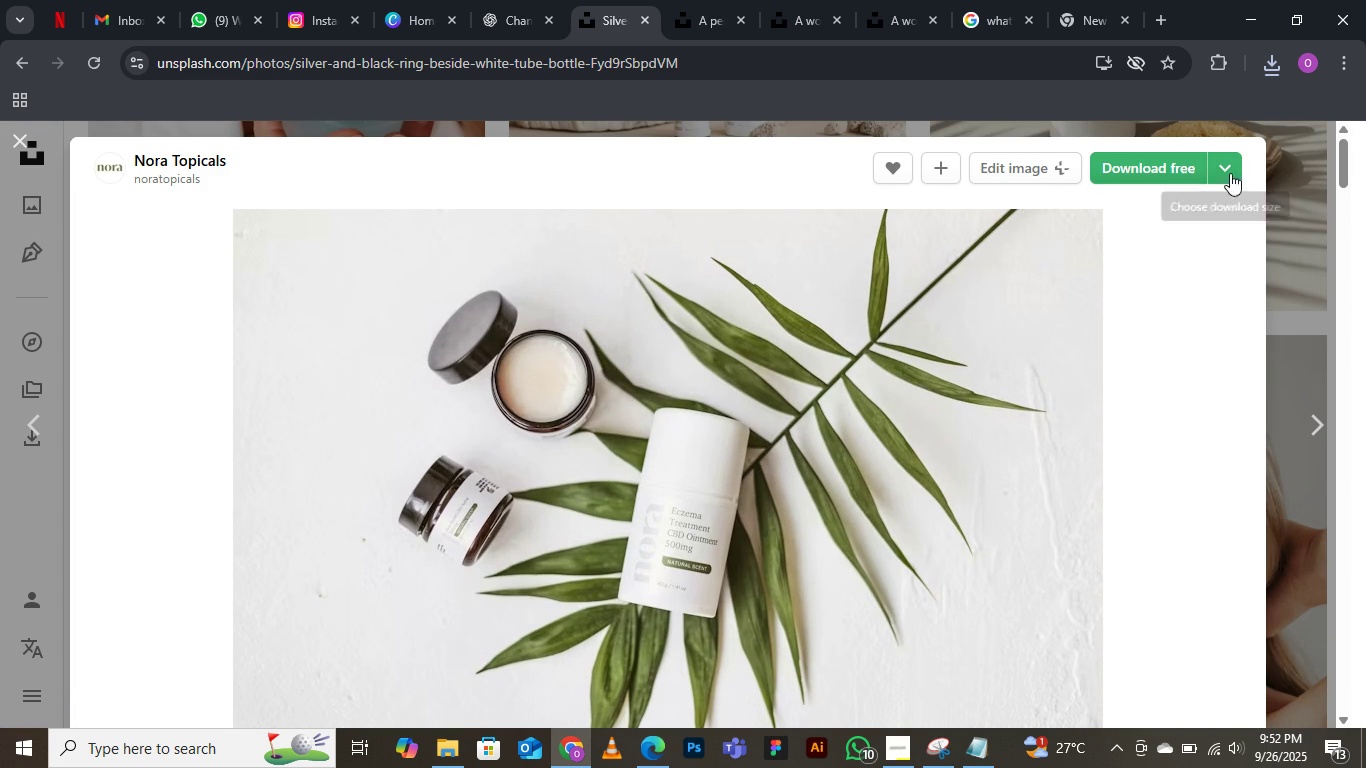 
left_click([1224, 169])
 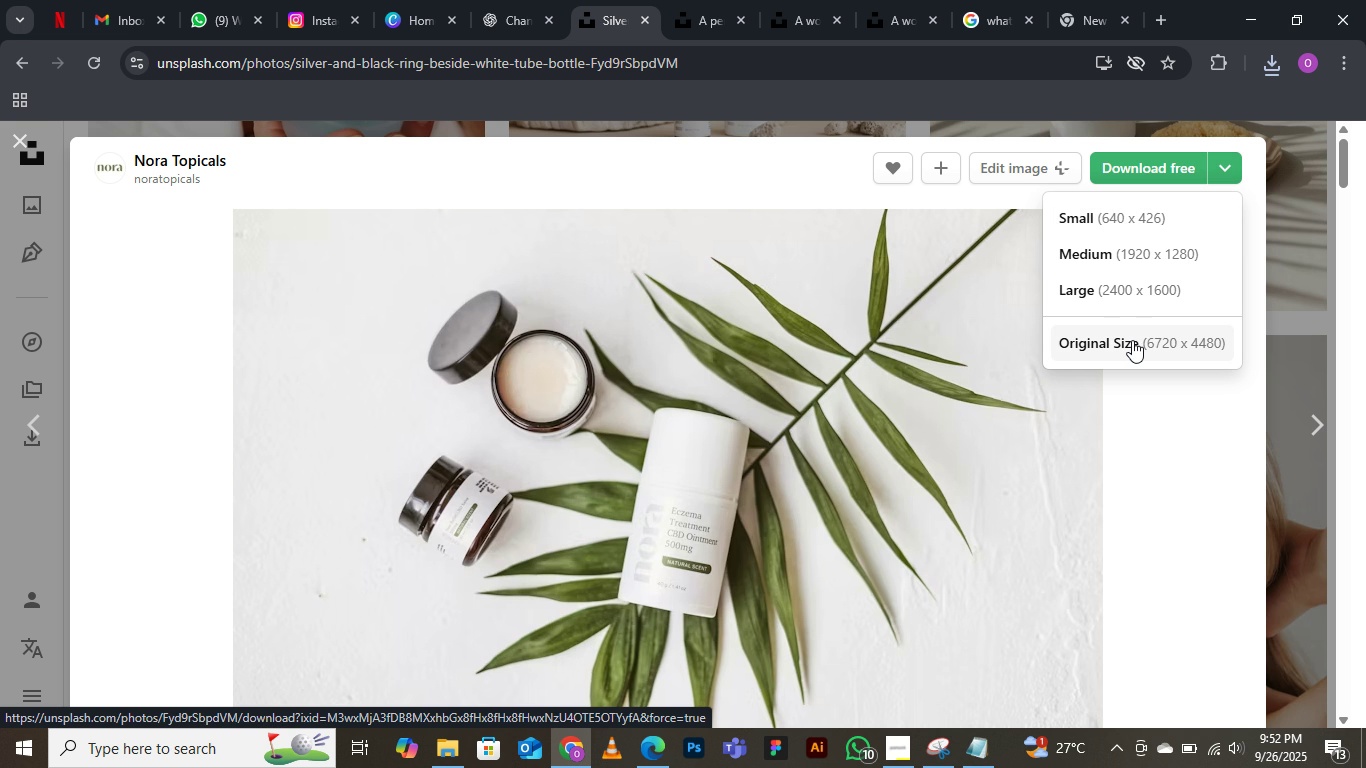 
scroll: coordinate [1131, 341], scroll_direction: down, amount: 5.0
 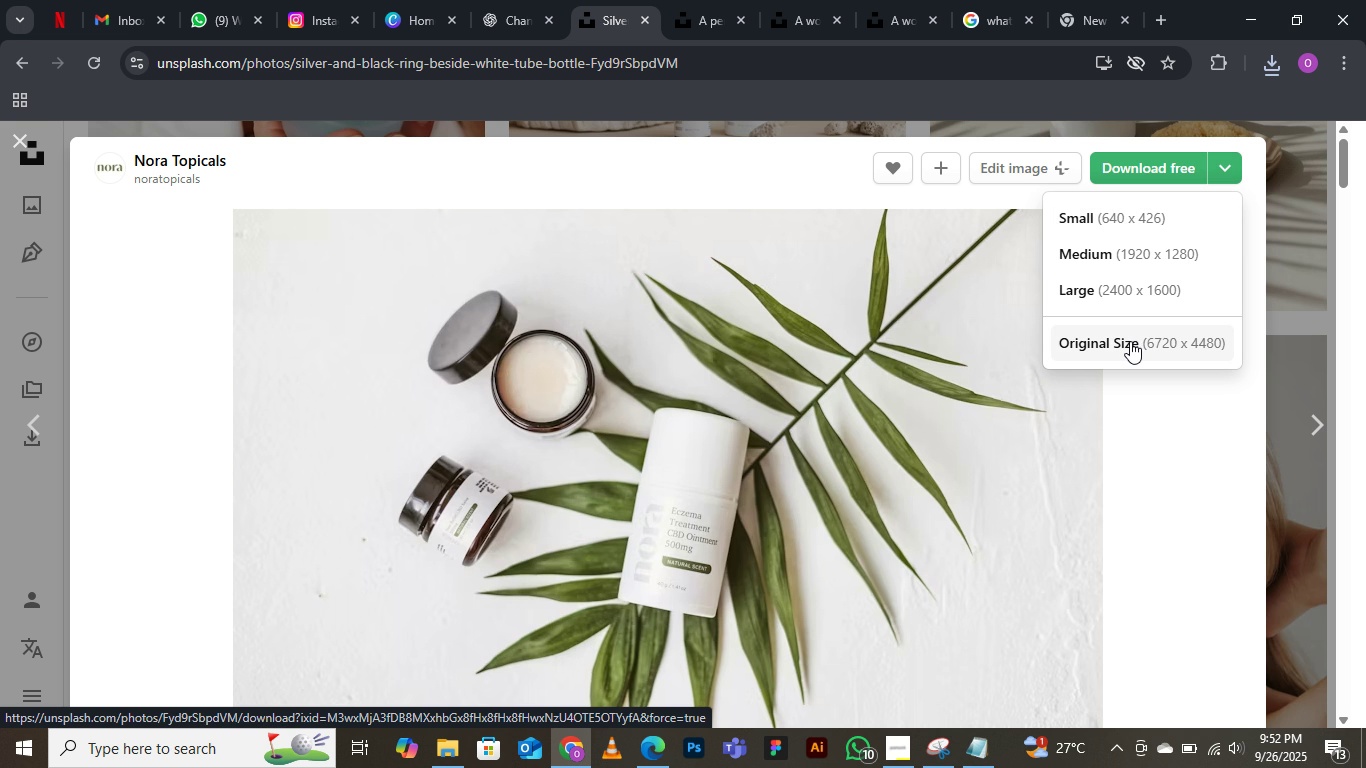 
scroll: coordinate [1128, 347], scroll_direction: up, amount: 5.0
 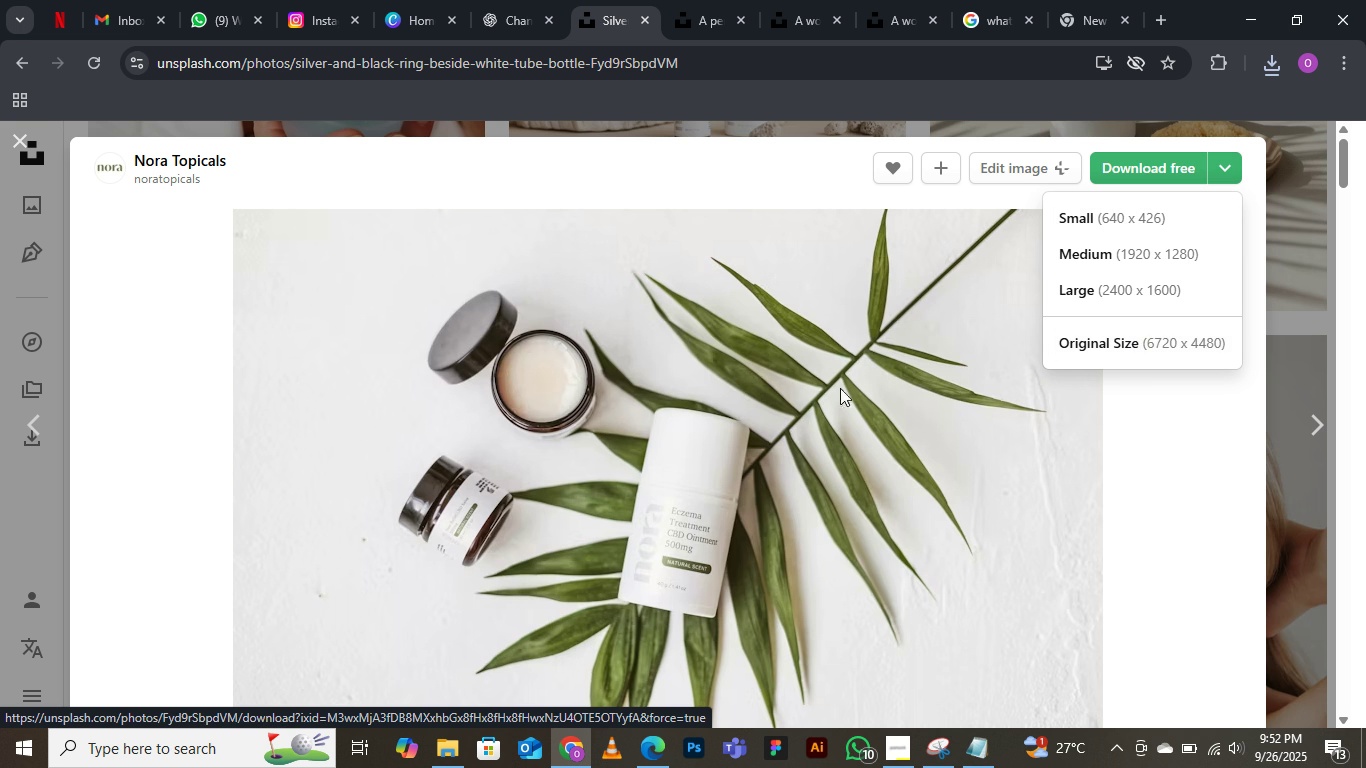 
scroll: coordinate [797, 387], scroll_direction: down, amount: 3.0
 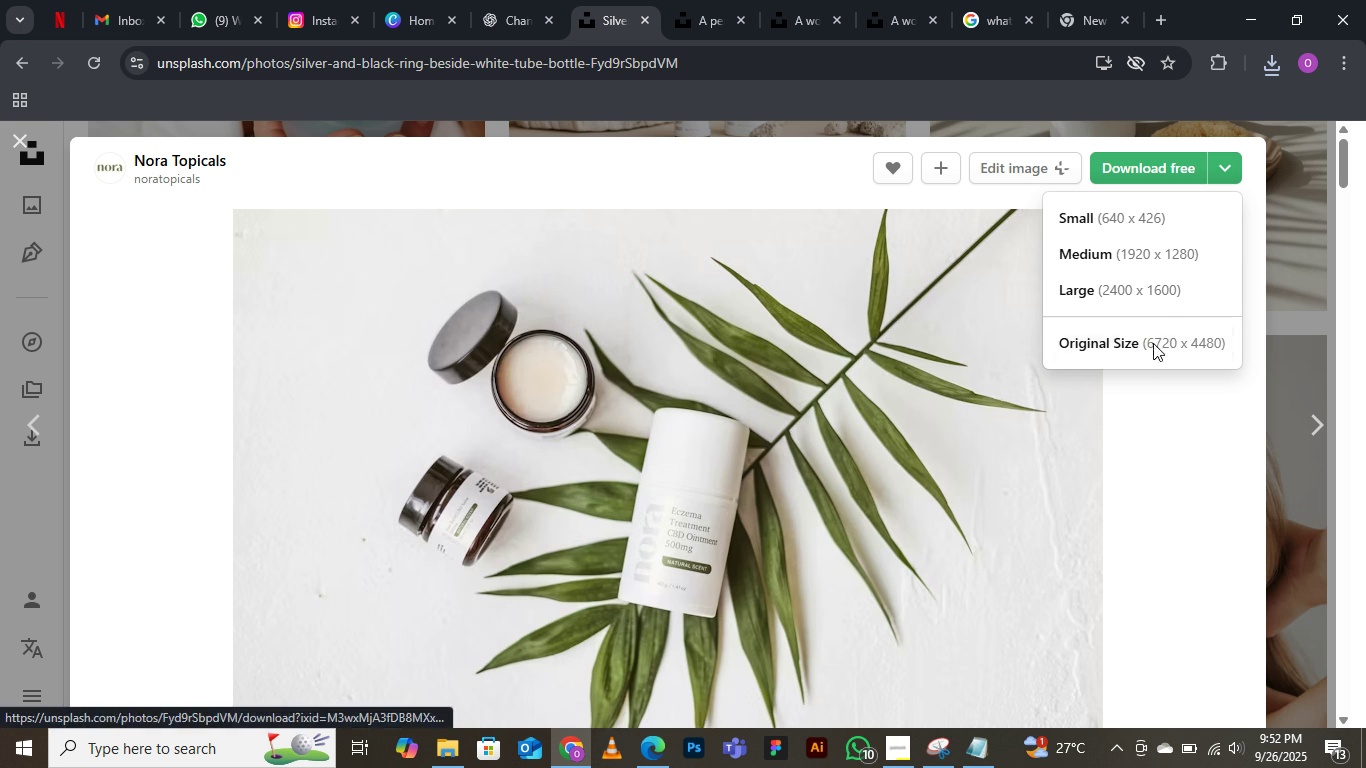 
left_click([1155, 343])
 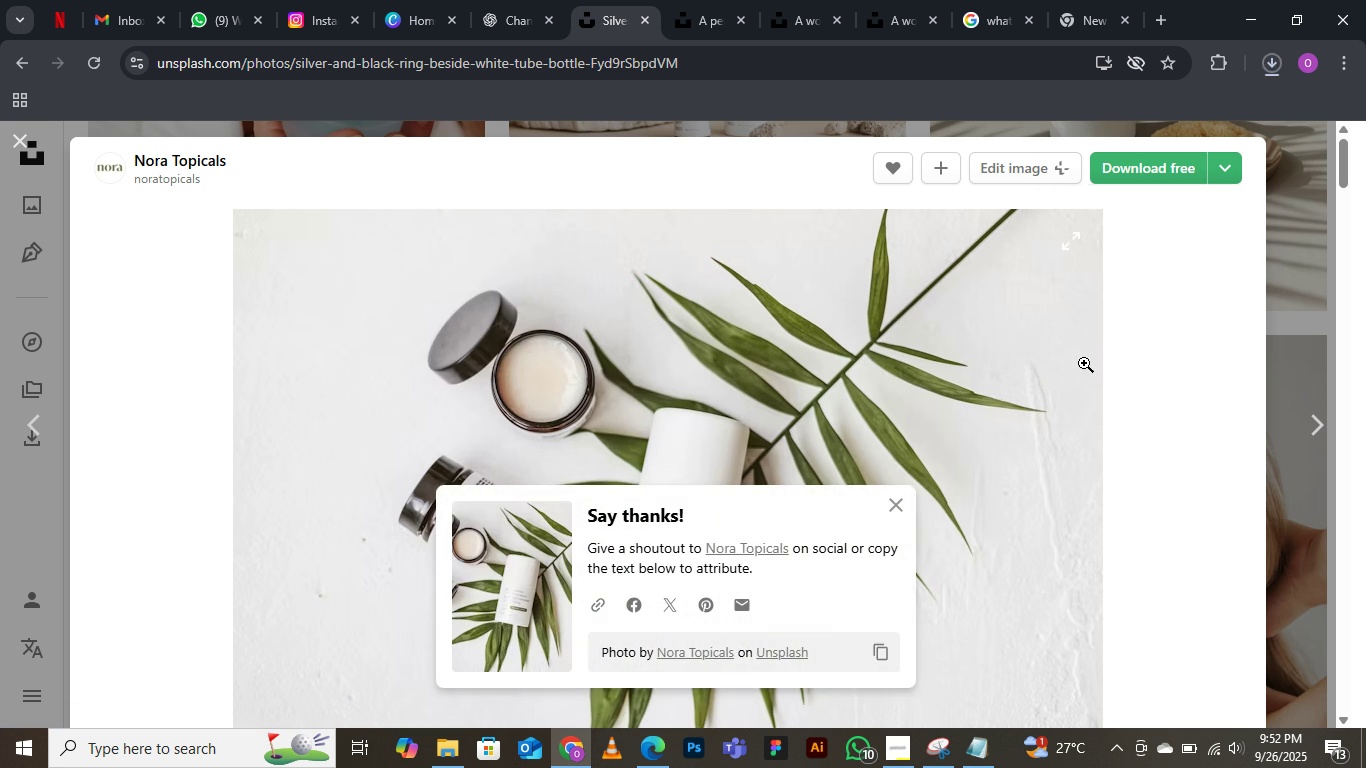 
scroll: coordinate [882, 441], scroll_direction: down, amount: 6.0
 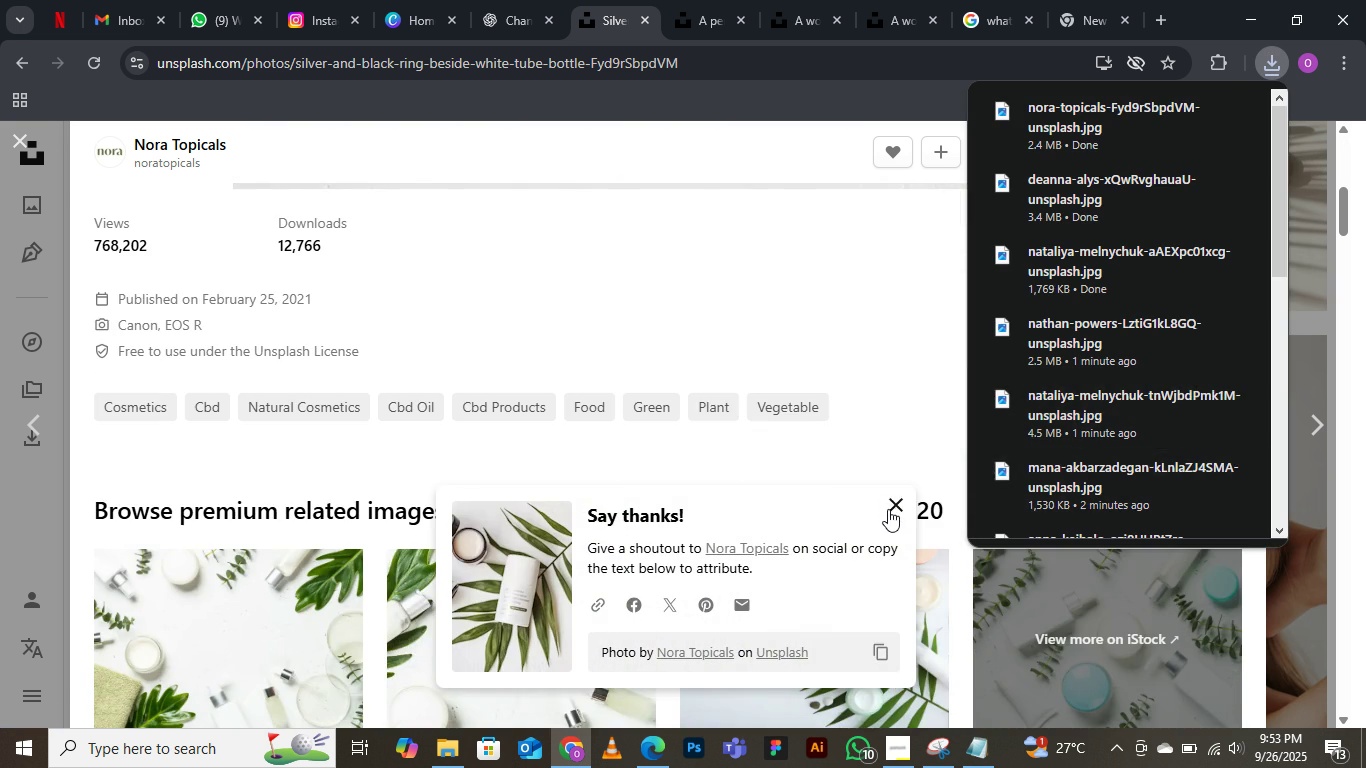 
left_click([889, 509])
 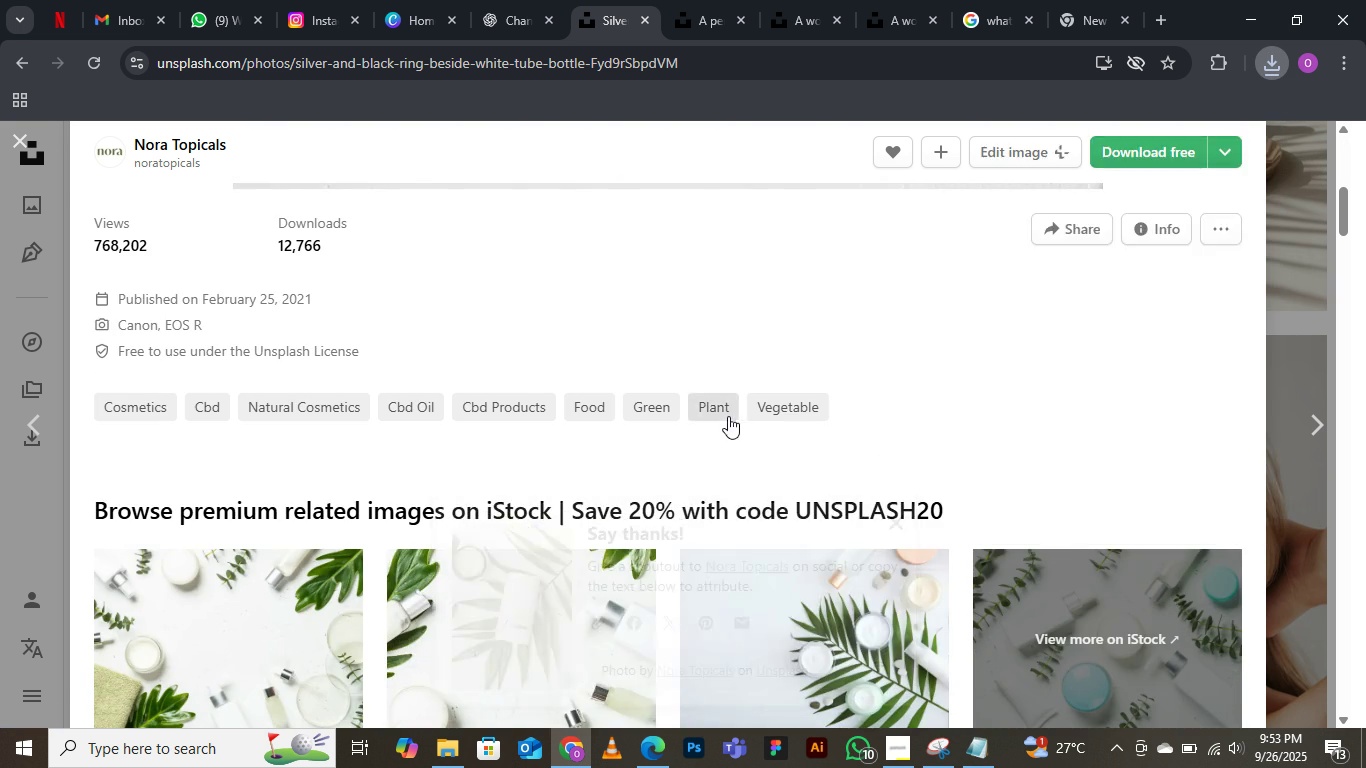 
scroll: coordinate [727, 416], scroll_direction: down, amount: 4.0
 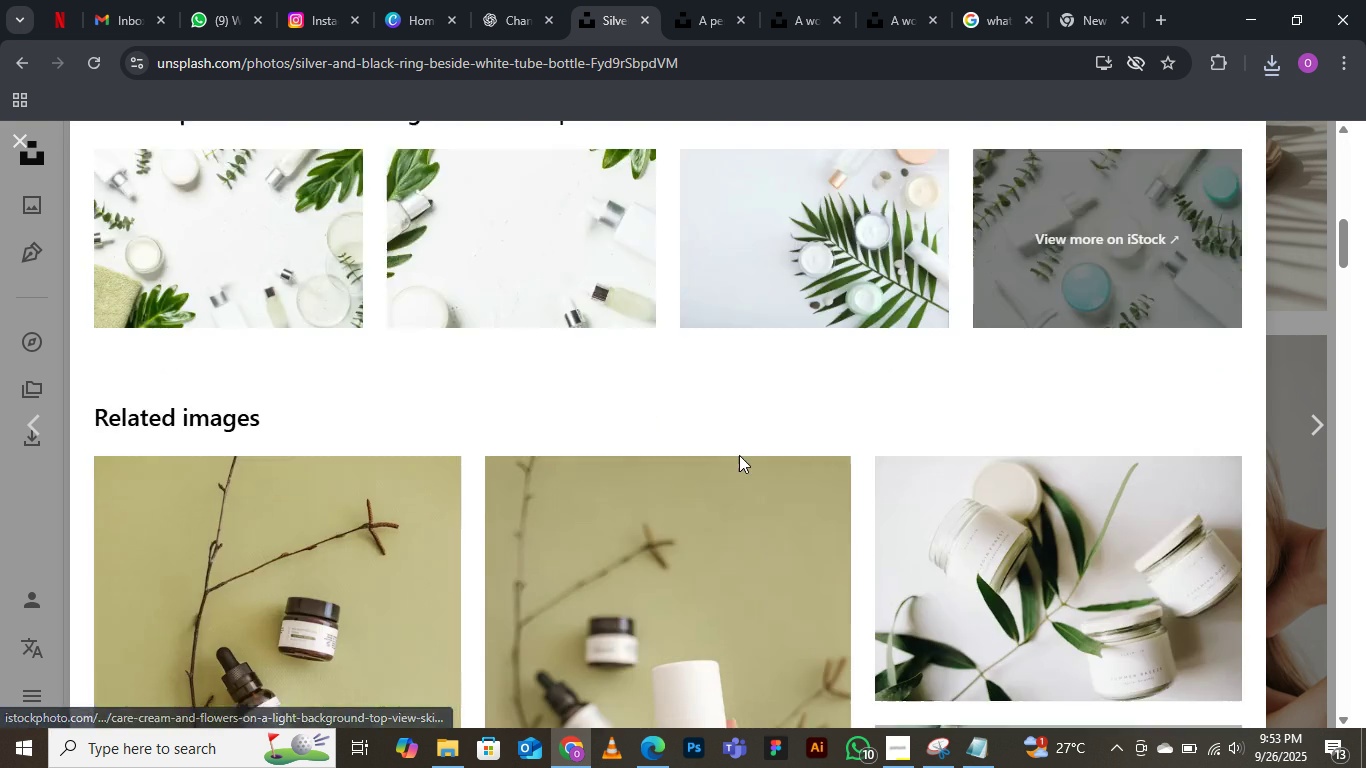 
scroll: coordinate [736, 457], scroll_direction: up, amount: 23.0
 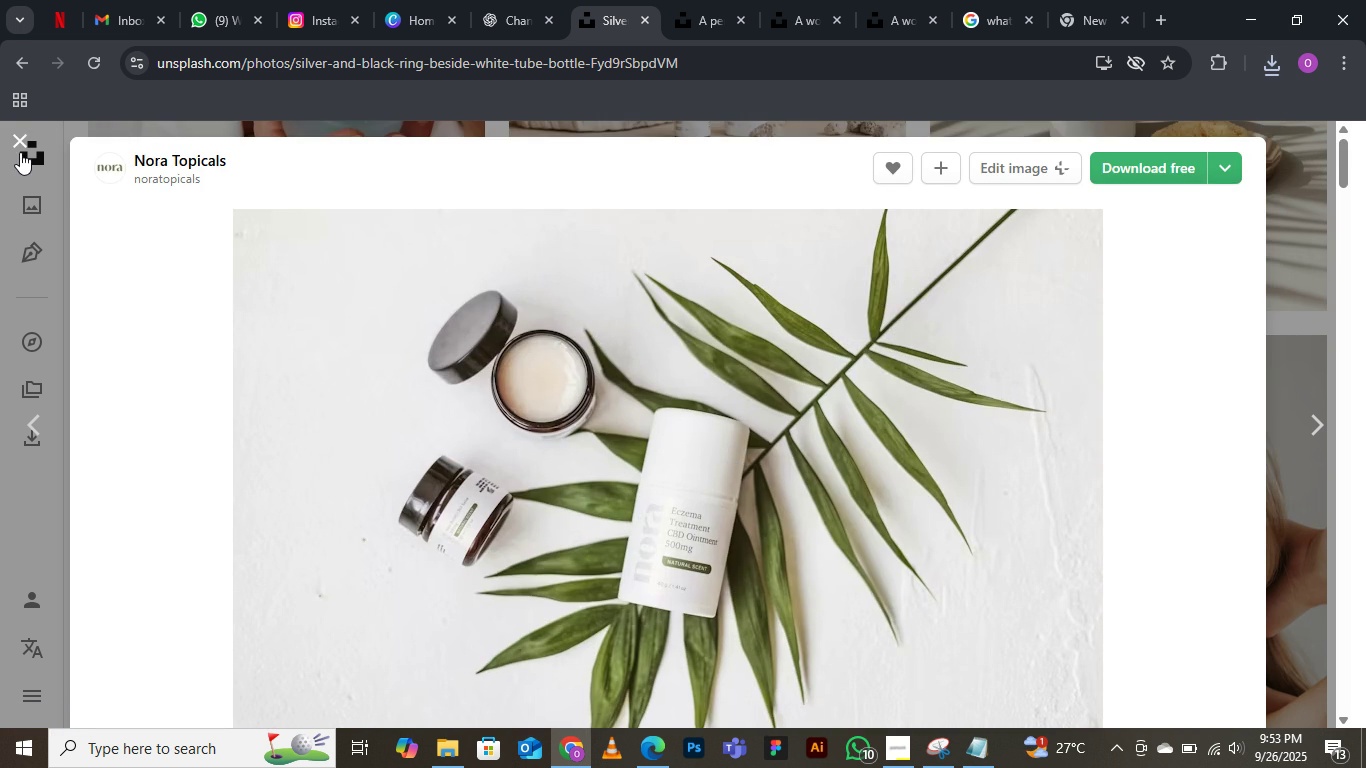 
left_click([16, 151])
 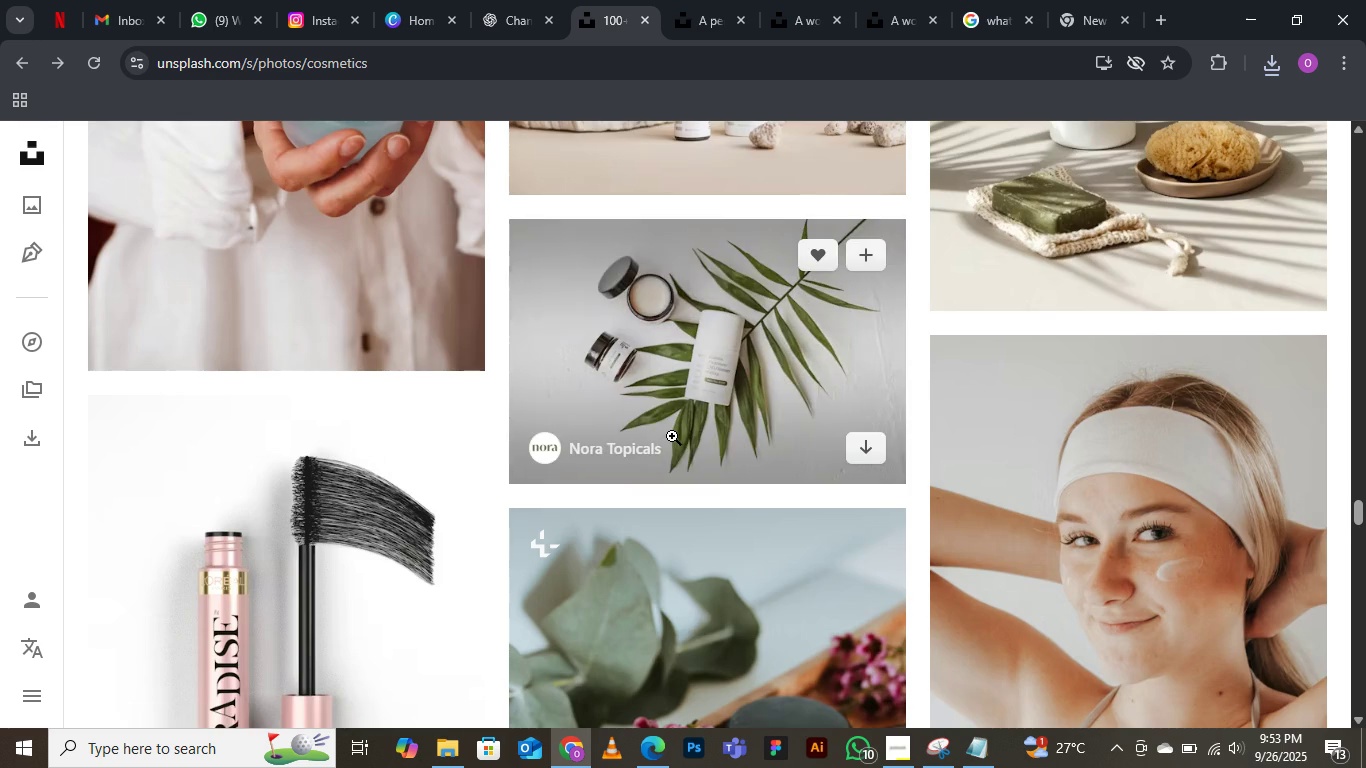 
scroll: coordinate [672, 424], scroll_direction: down, amount: 12.0
 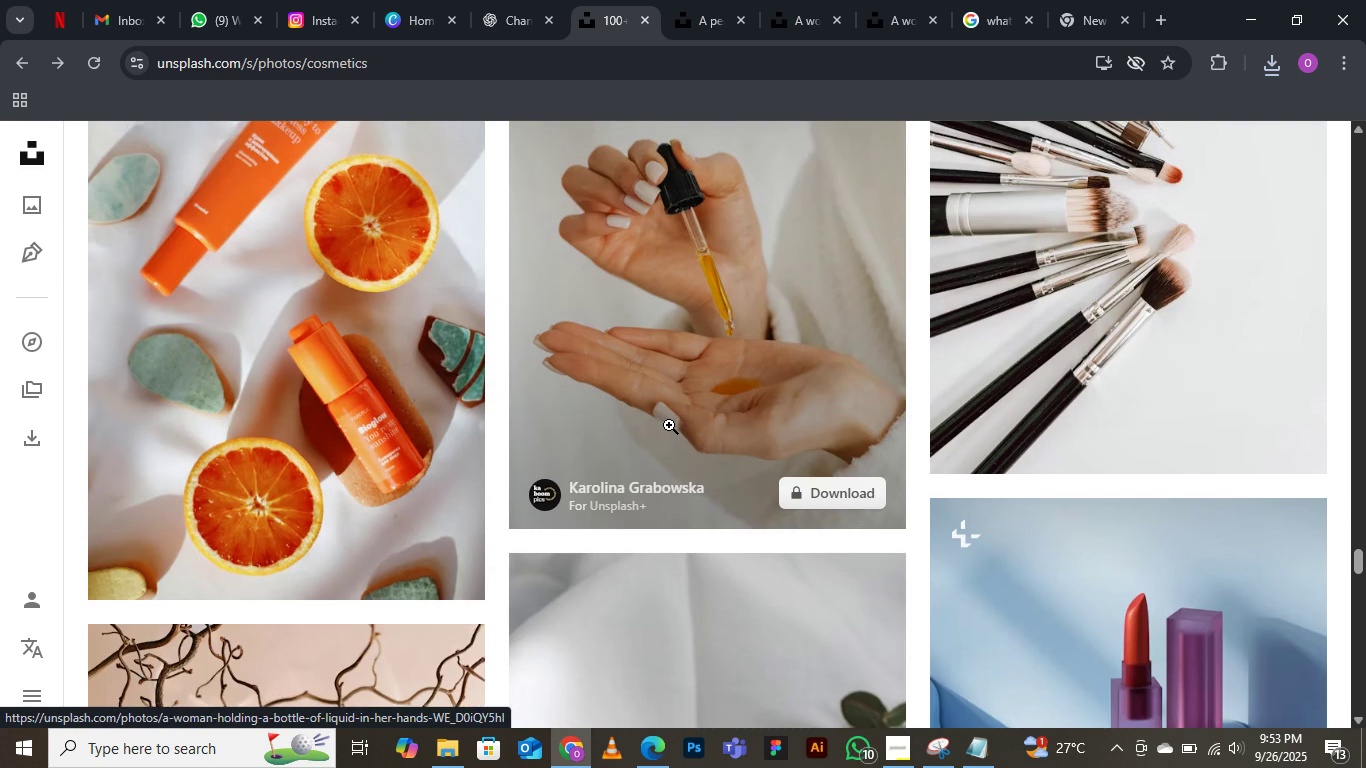 
scroll: coordinate [669, 425], scroll_direction: up, amount: 6.0
 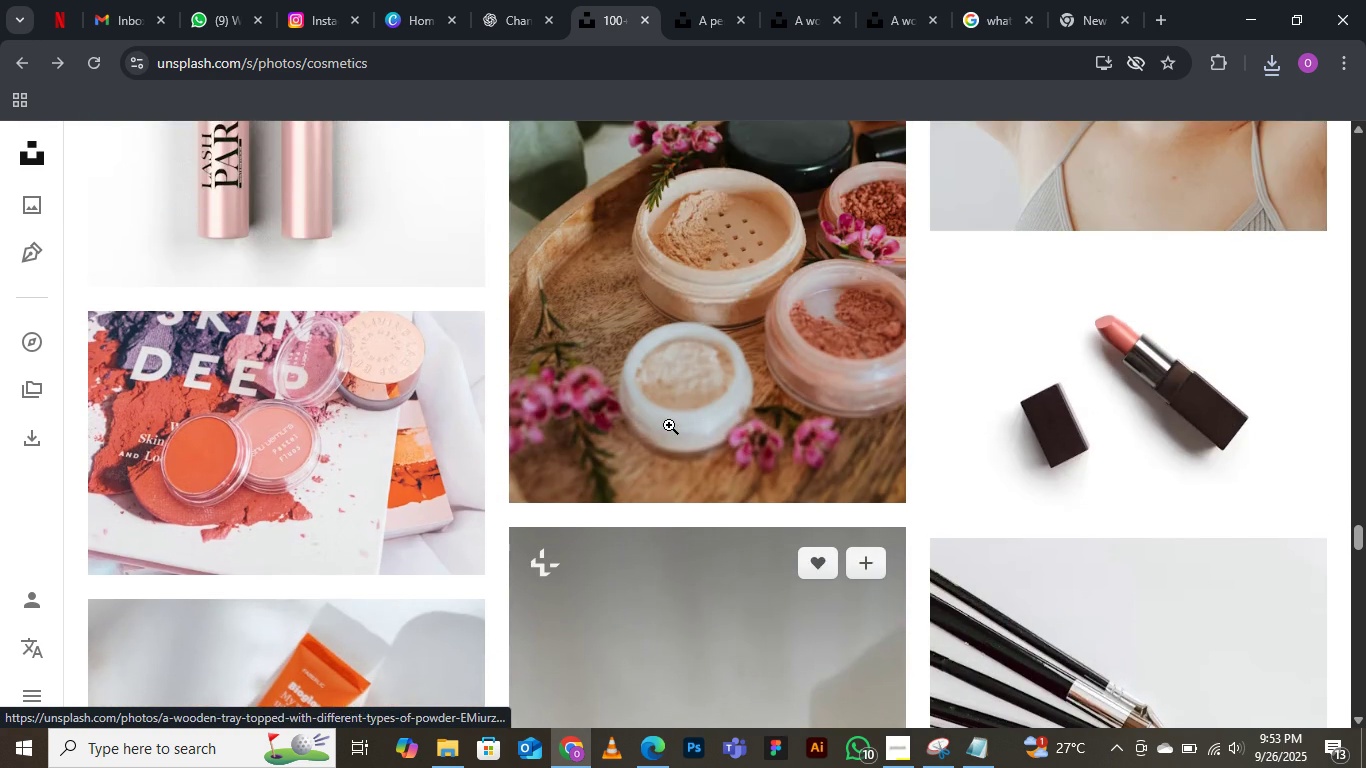 
scroll: coordinate [660, 417], scroll_direction: down, amount: 14.0
 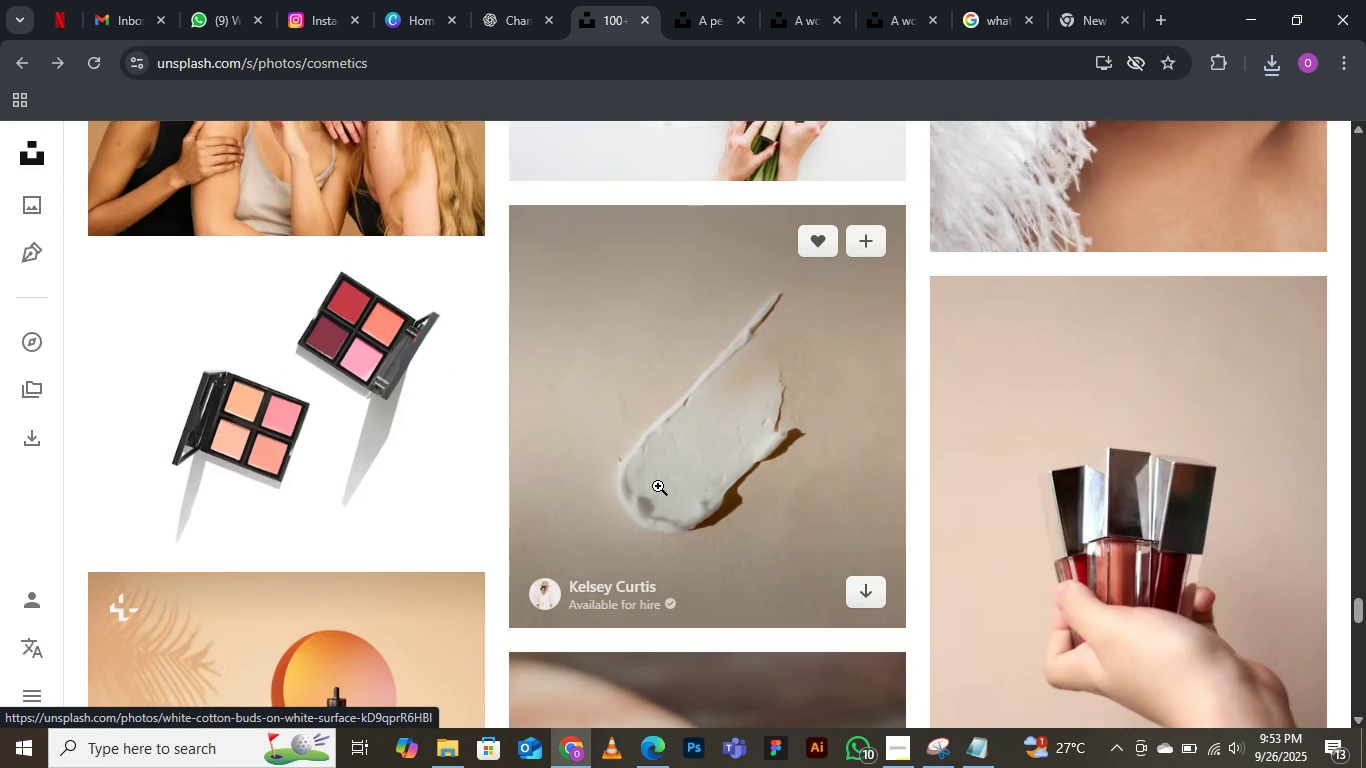 
scroll: coordinate [656, 486], scroll_direction: up, amount: 3.0
 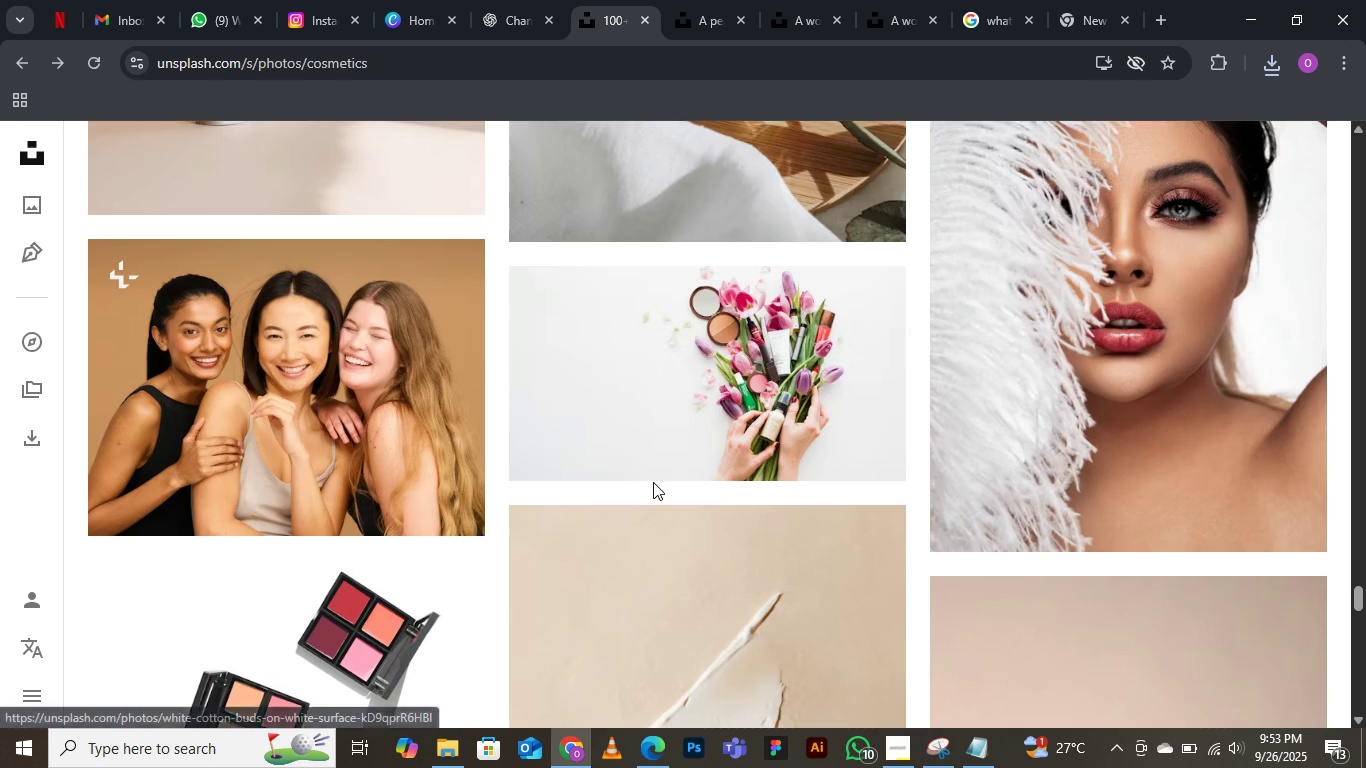 
scroll: coordinate [676, 506], scroll_direction: down, amount: 4.0
 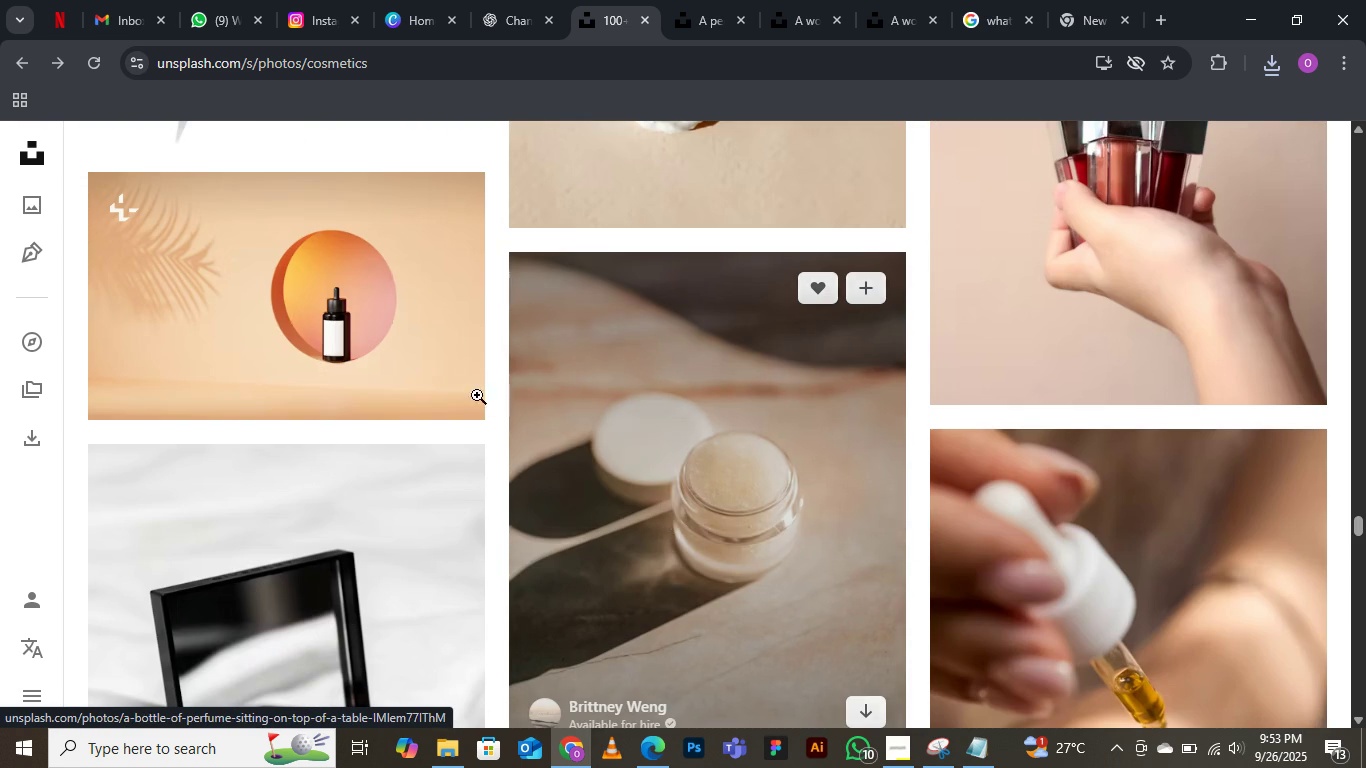 
left_click([305, 308])
 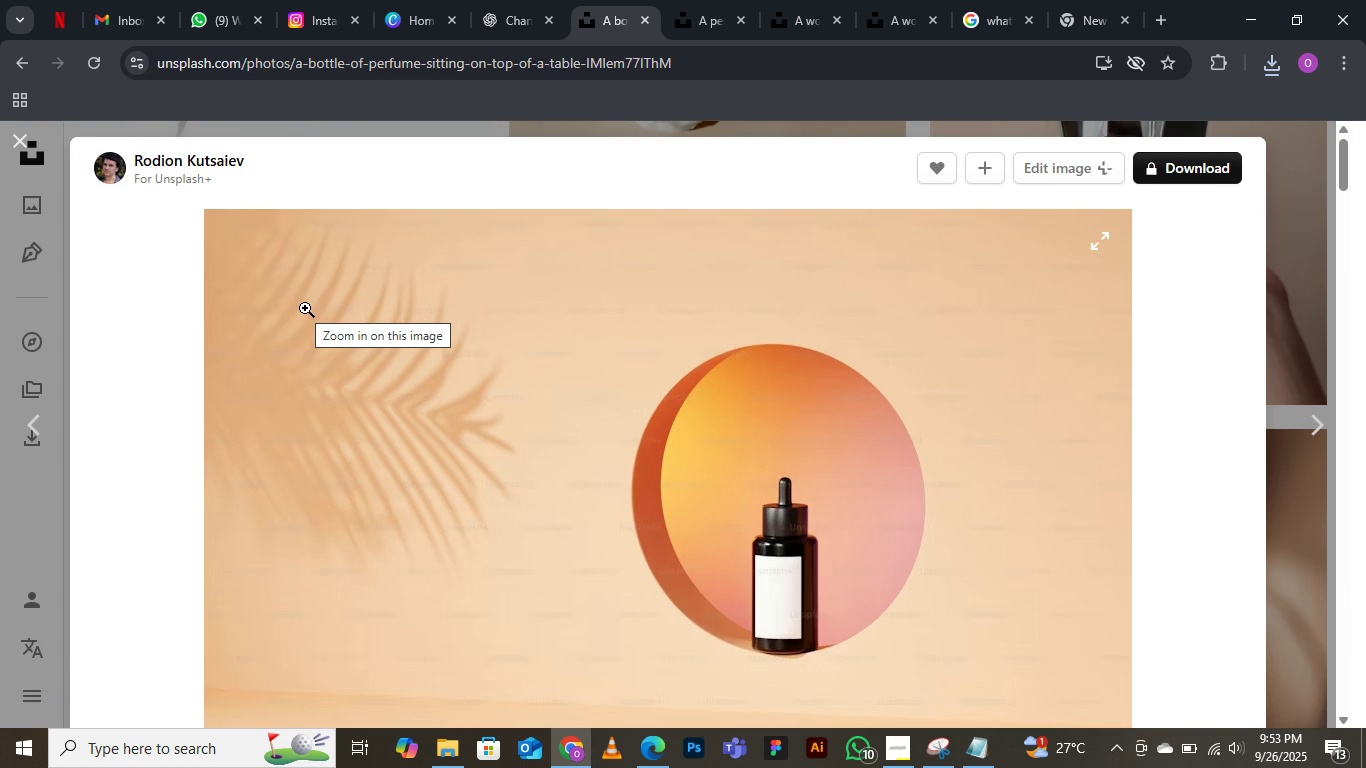 
scroll: coordinate [319, 299], scroll_direction: down, amount: 3.0
 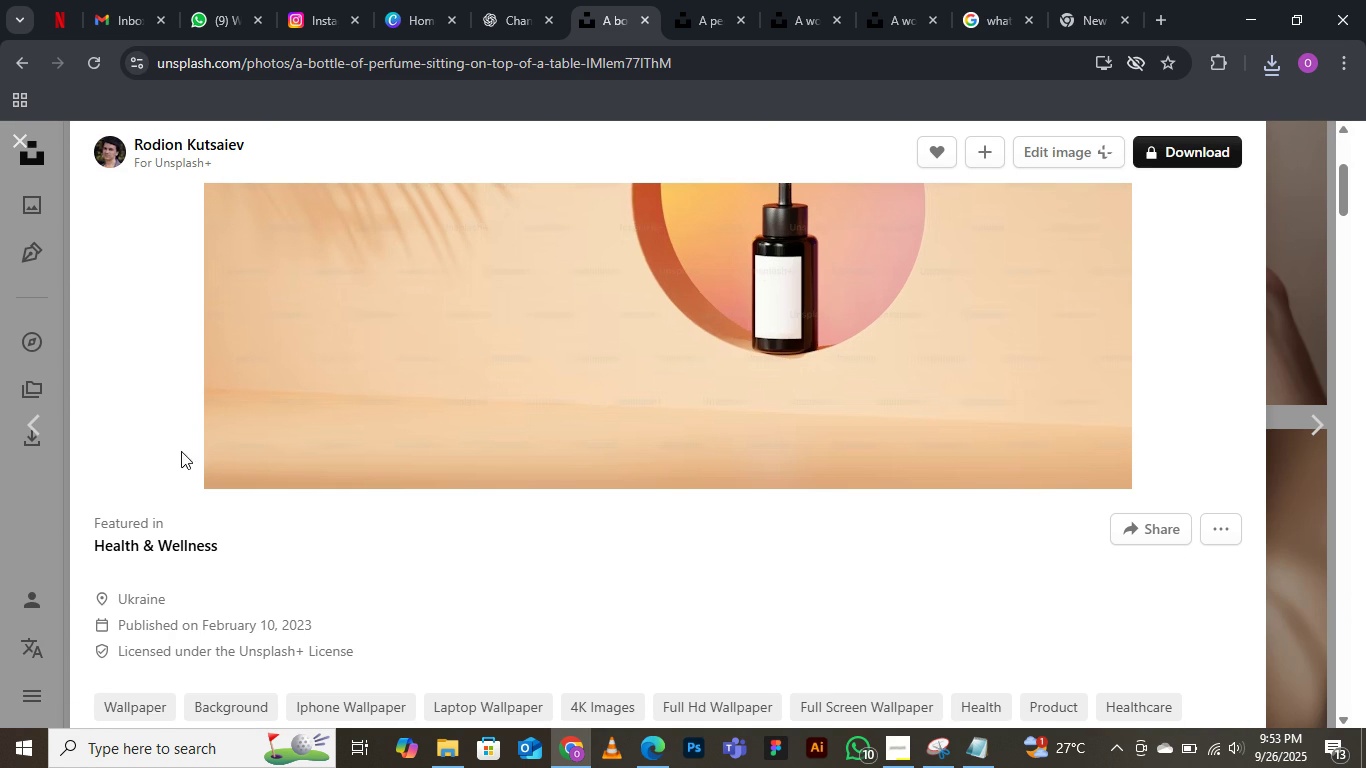 
wait(5.83)
 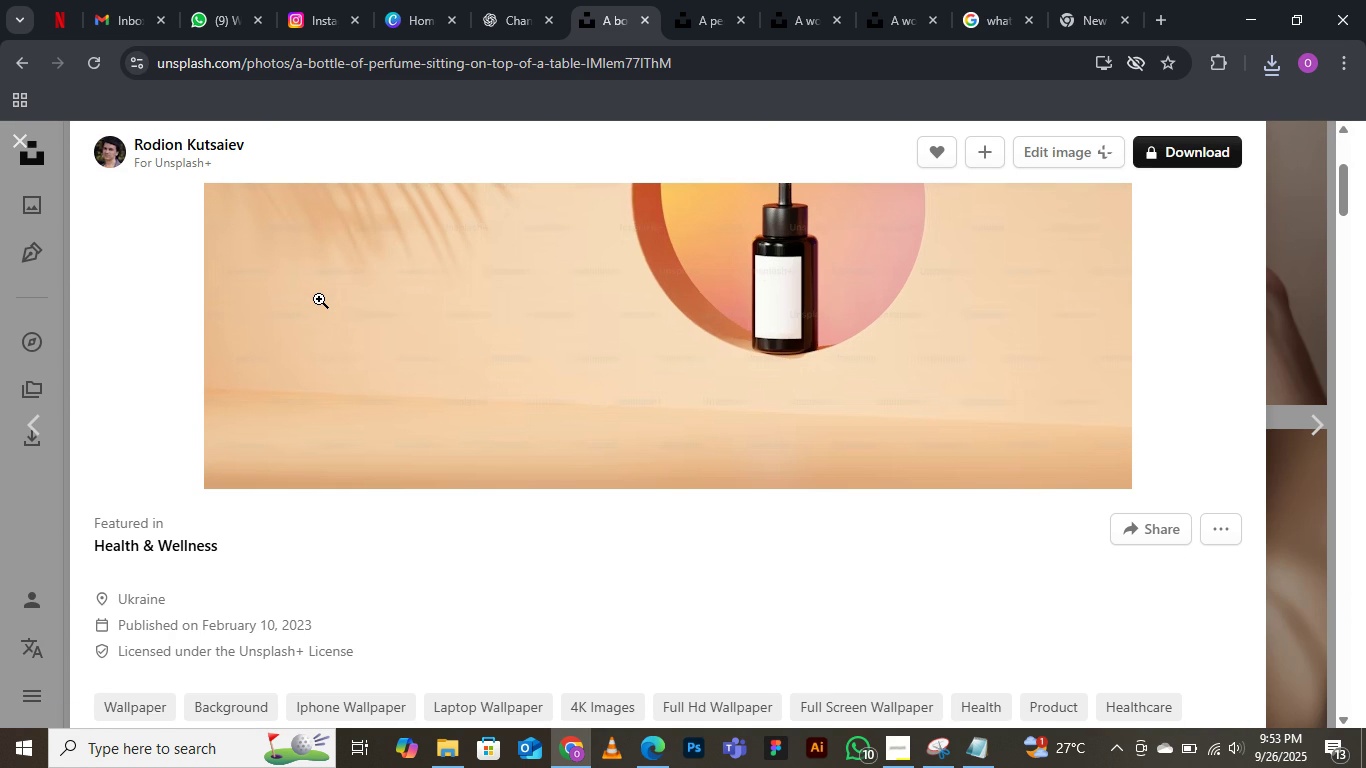 
scroll: coordinate [633, 435], scroll_direction: up, amount: 3.0
 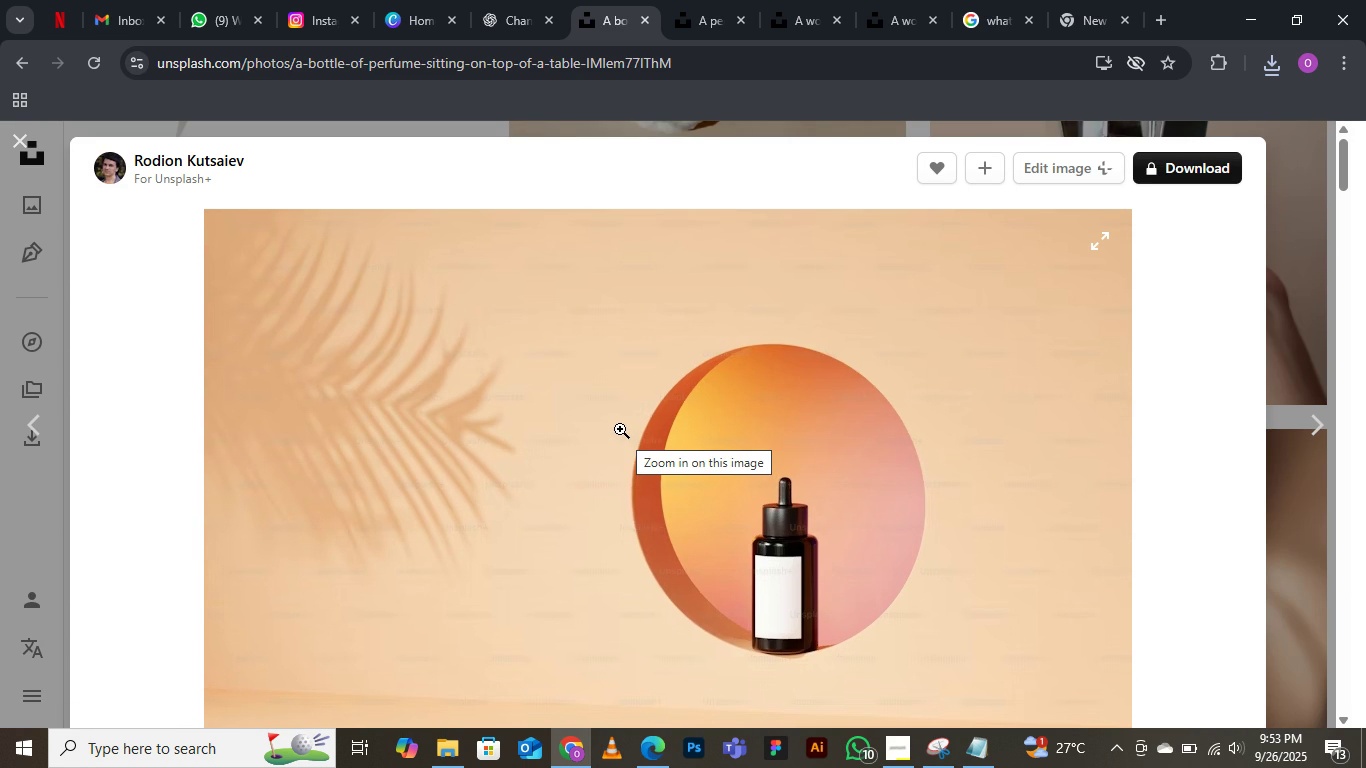 
scroll: coordinate [639, 455], scroll_direction: down, amount: 14.0
 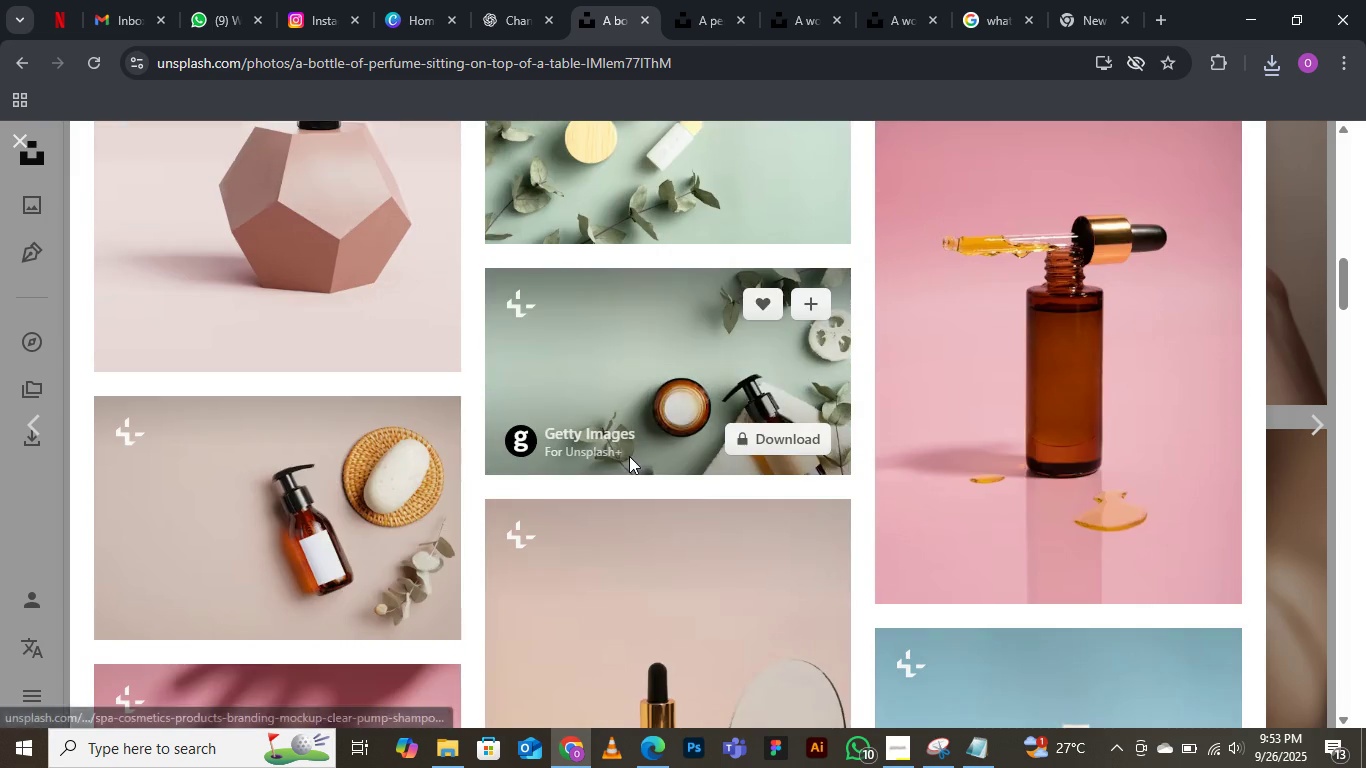 
scroll: coordinate [629, 456], scroll_direction: up, amount: 4.0
 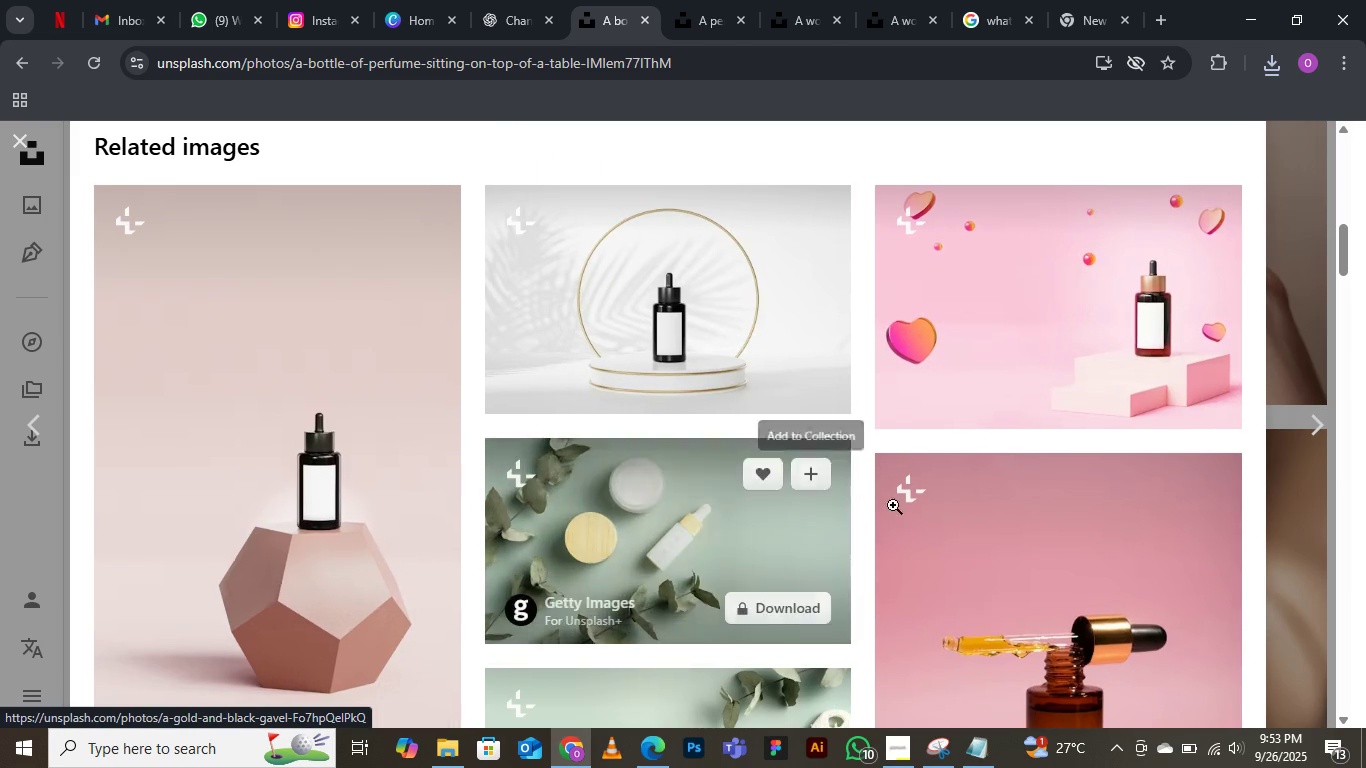 
scroll: coordinate [889, 560], scroll_direction: down, amount: 19.0
 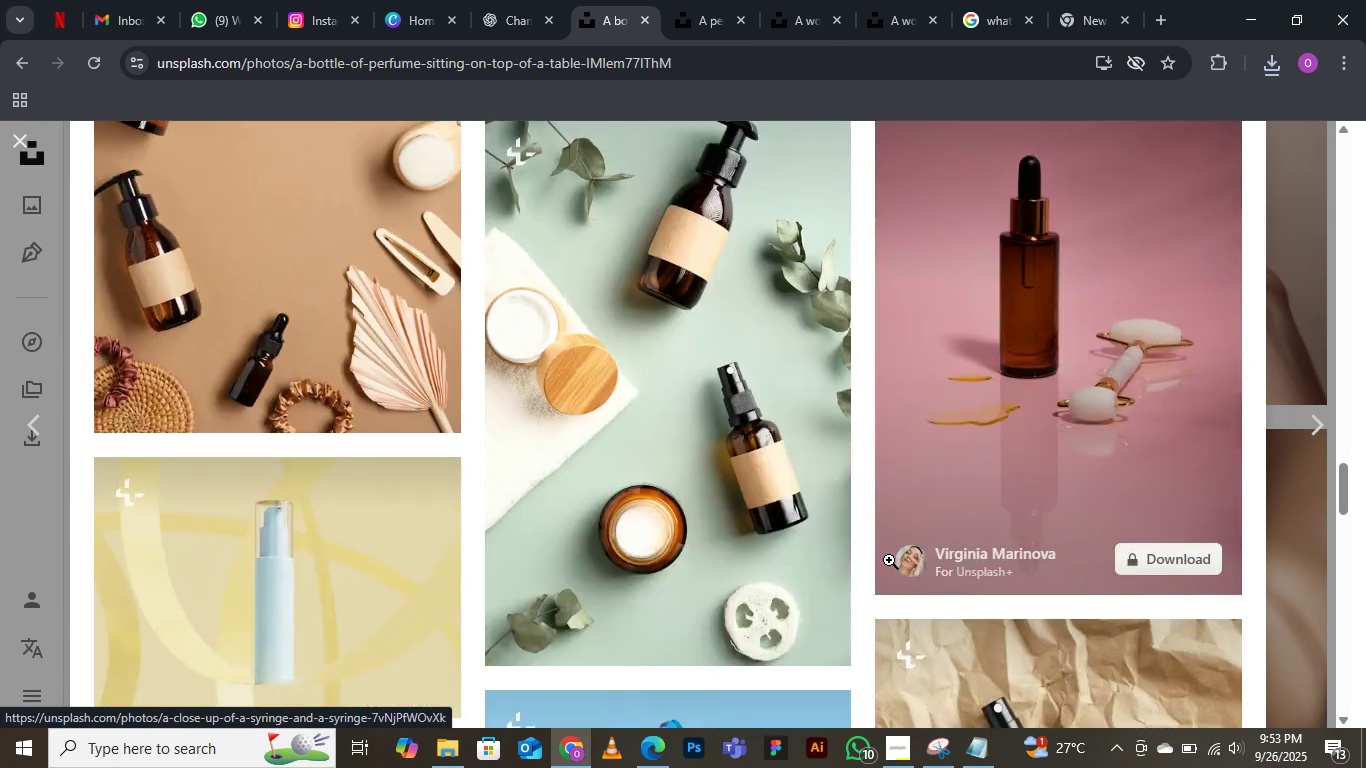 
scroll: coordinate [868, 523], scroll_direction: up, amount: 44.0
 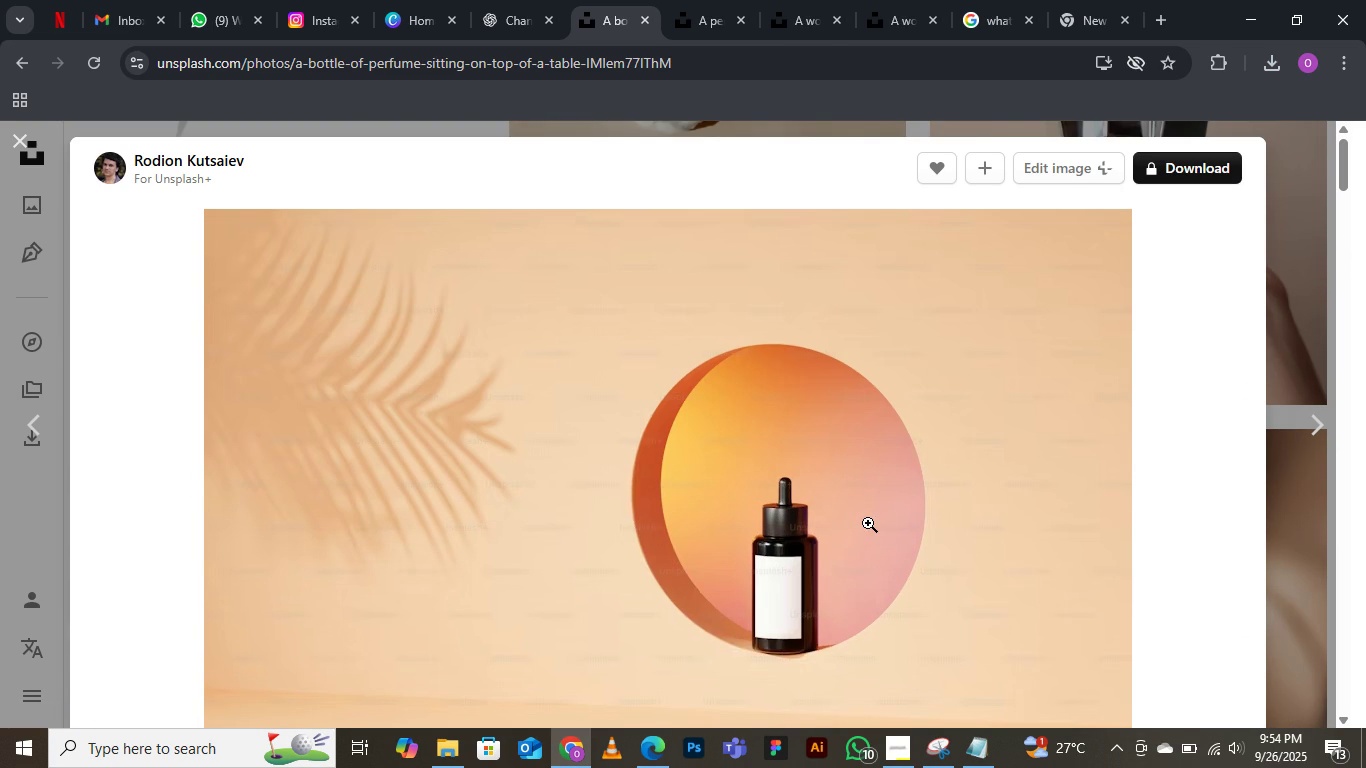 
scroll: coordinate [862, 524], scroll_direction: down, amount: 5.0
 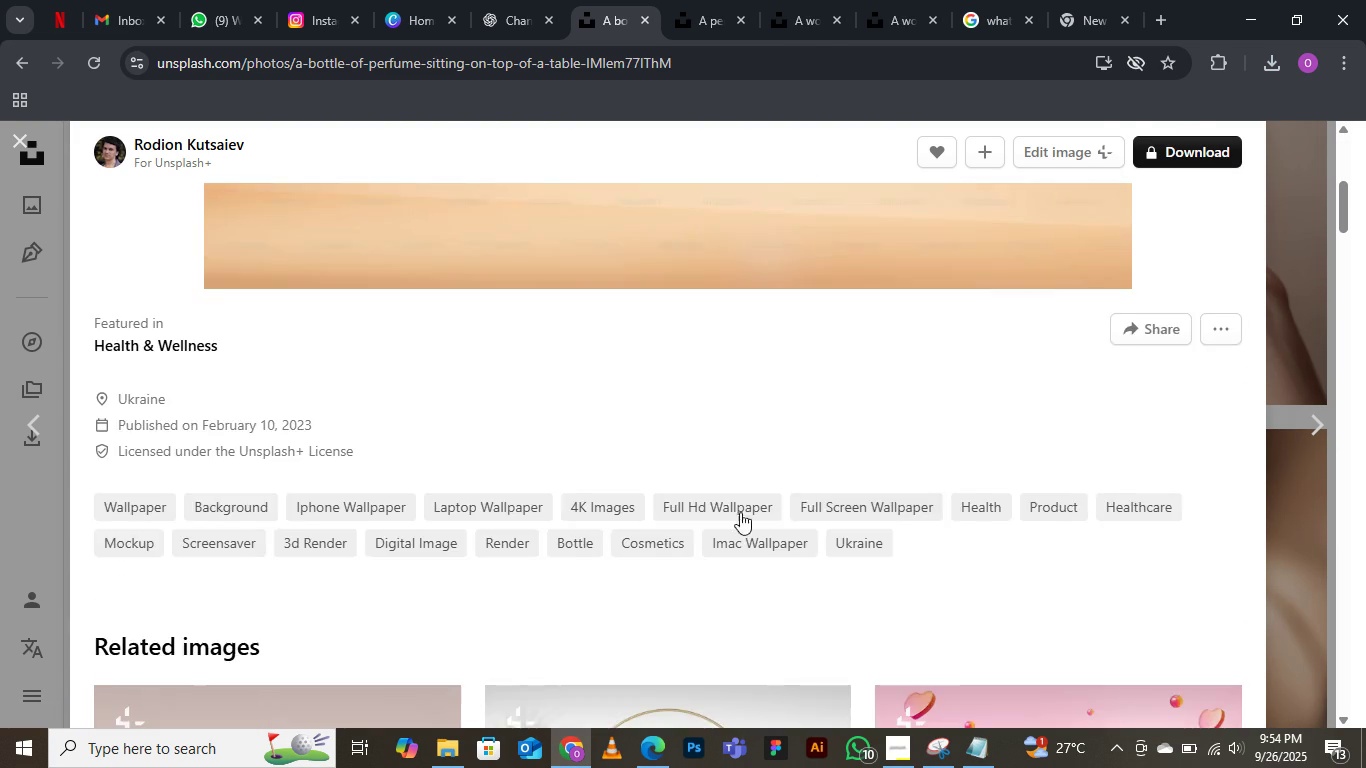 
scroll: coordinate [675, 490], scroll_direction: up, amount: 6.0
 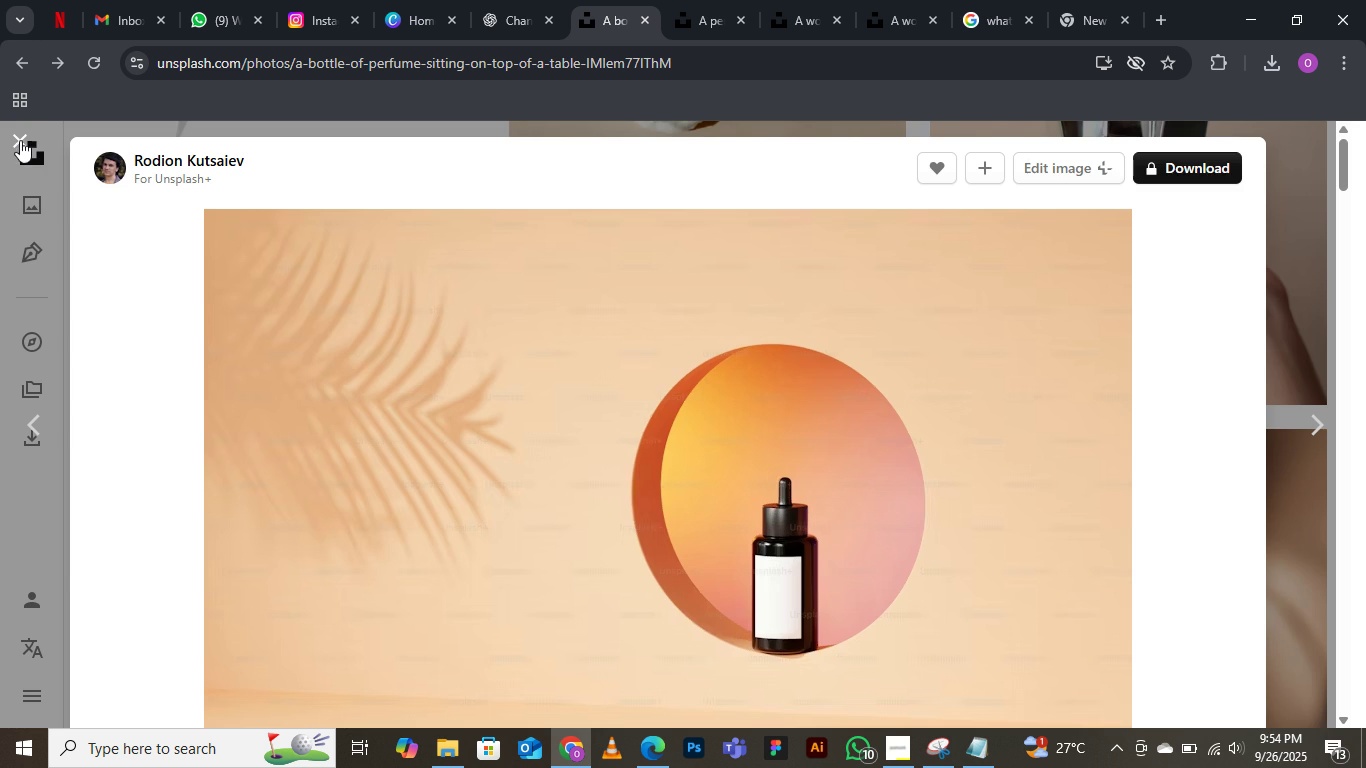 
left_click([20, 140])
 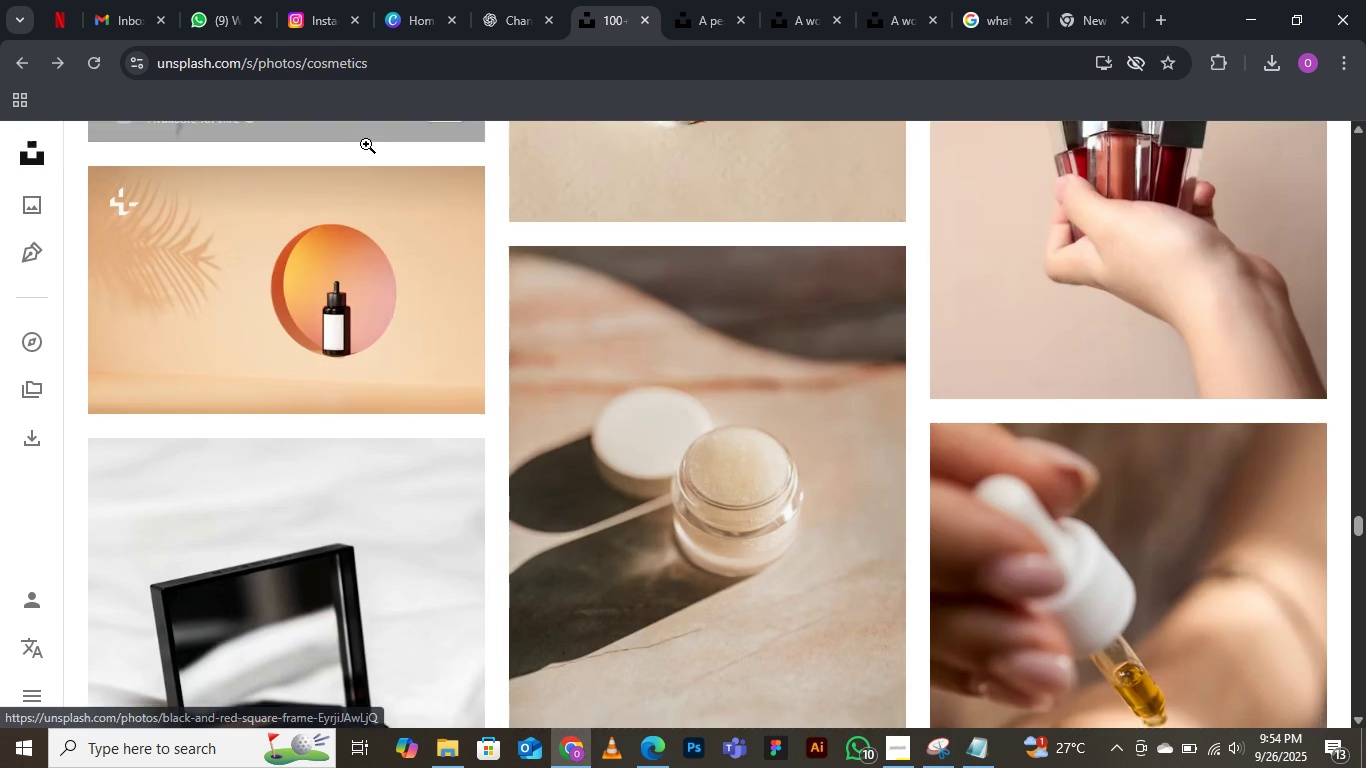 
scroll: coordinate [655, 361], scroll_direction: down, amount: 6.0
 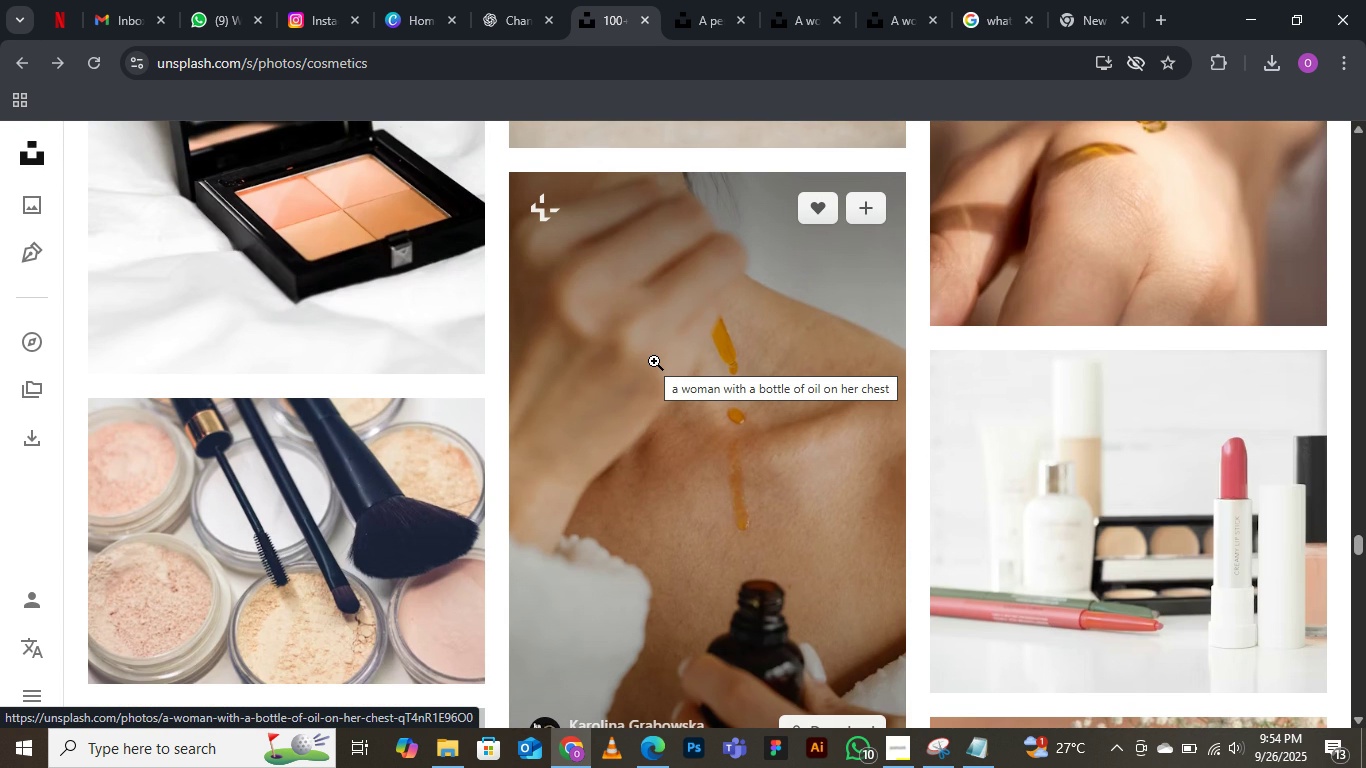 
wait(5.08)
 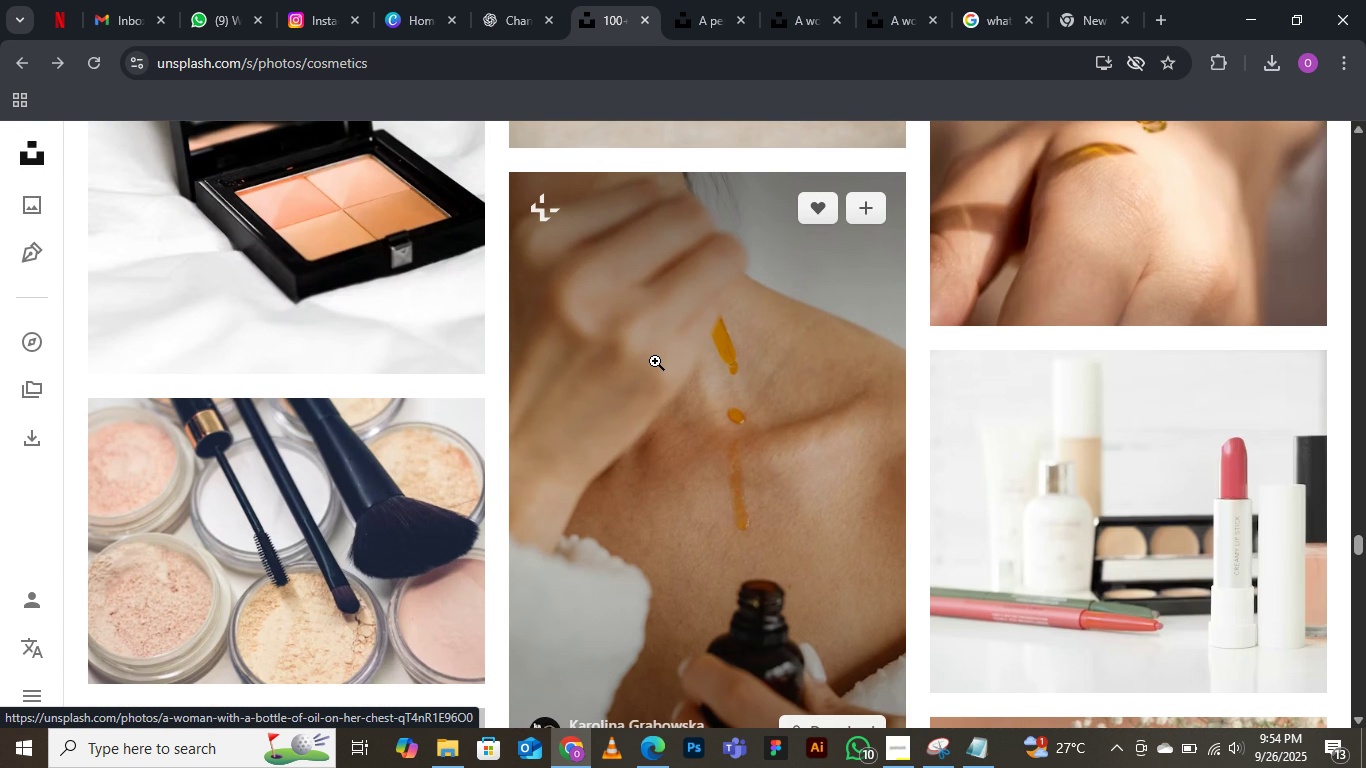 
scroll: coordinate [654, 361], scroll_direction: down, amount: 6.0
 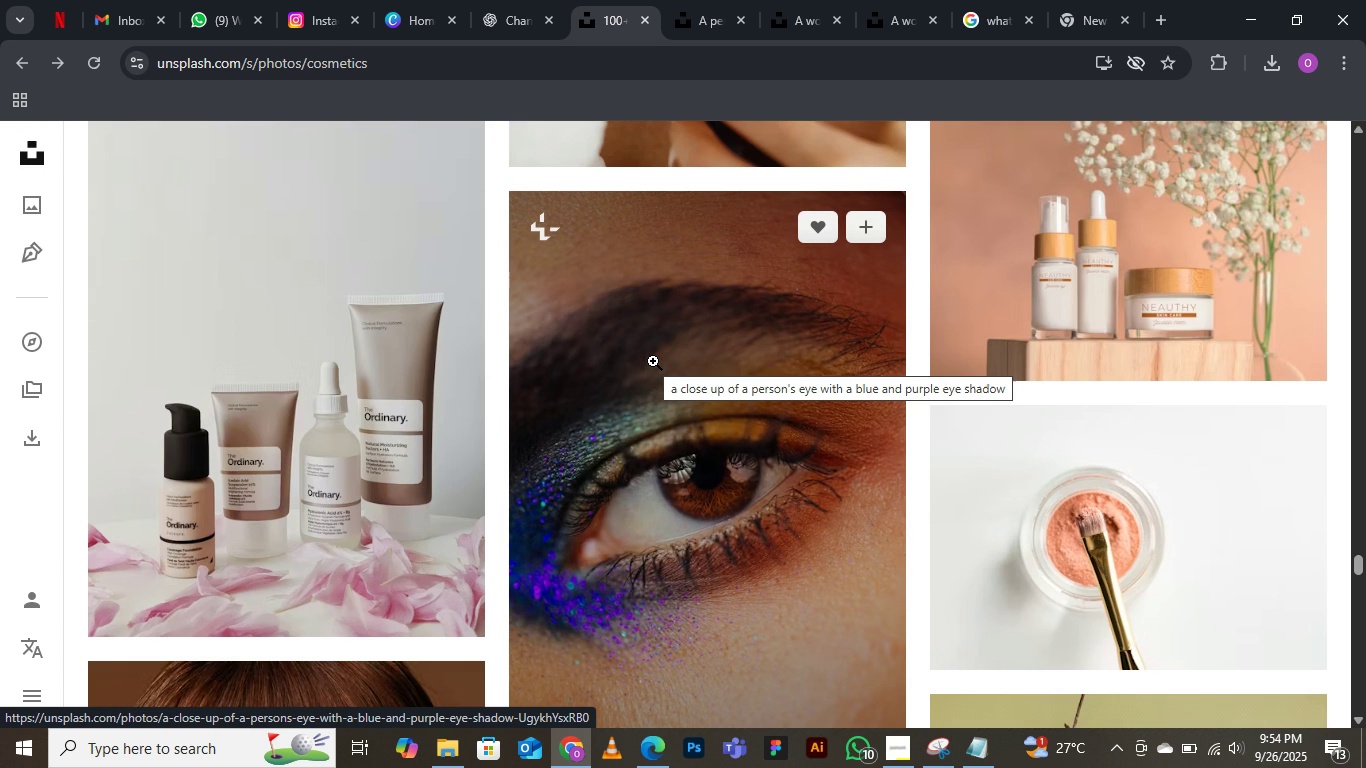 
mouse_move([637, 324])
 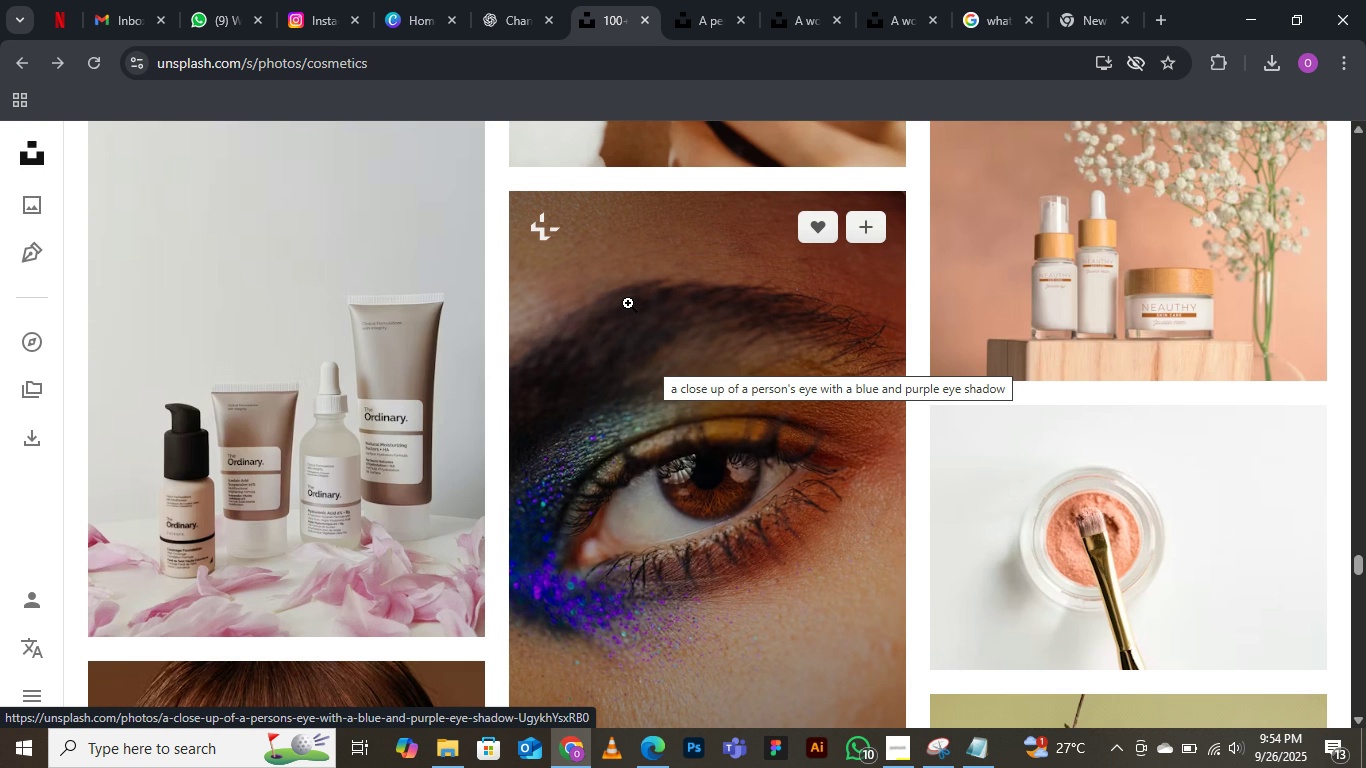 
scroll: coordinate [687, 511], scroll_direction: down, amount: 30.0
 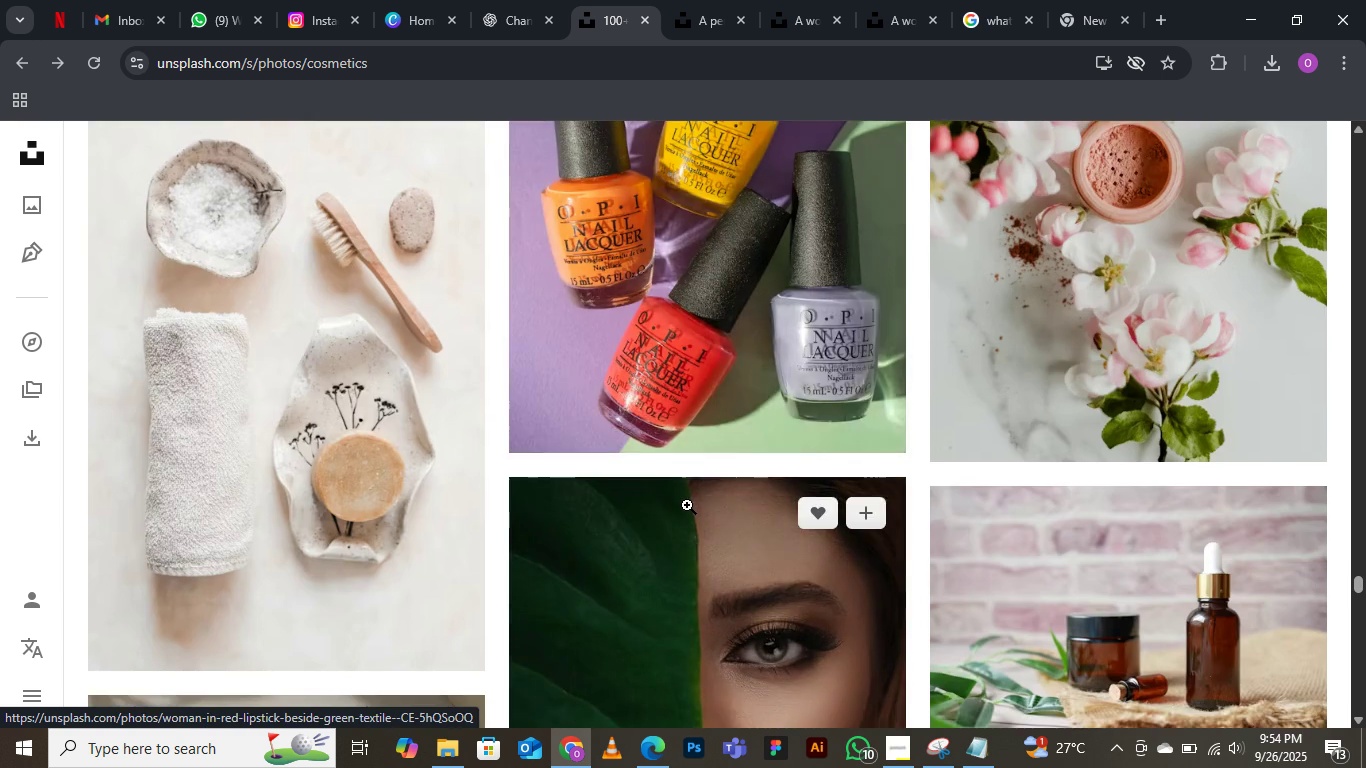 
scroll: coordinate [653, 498], scroll_direction: down, amount: 12.0
 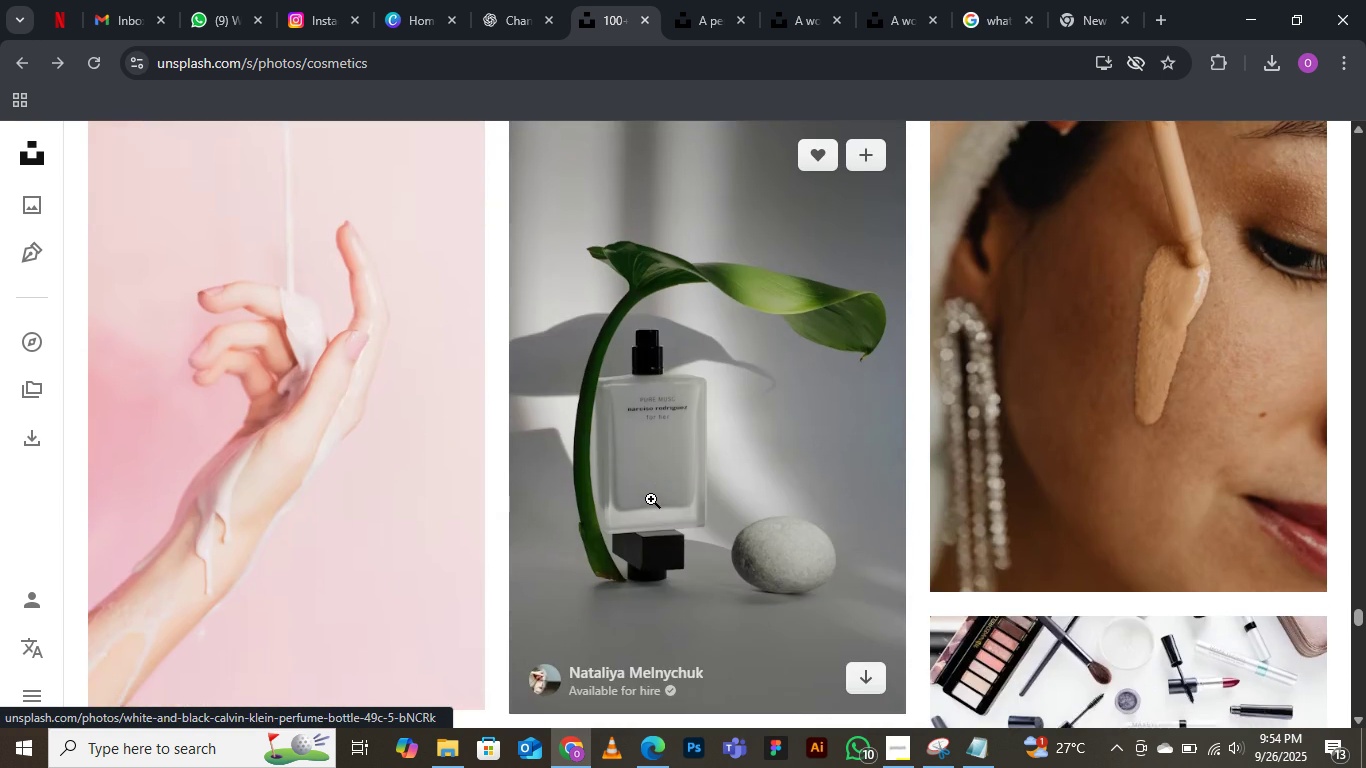 
scroll: coordinate [646, 500], scroll_direction: up, amount: 4.0
 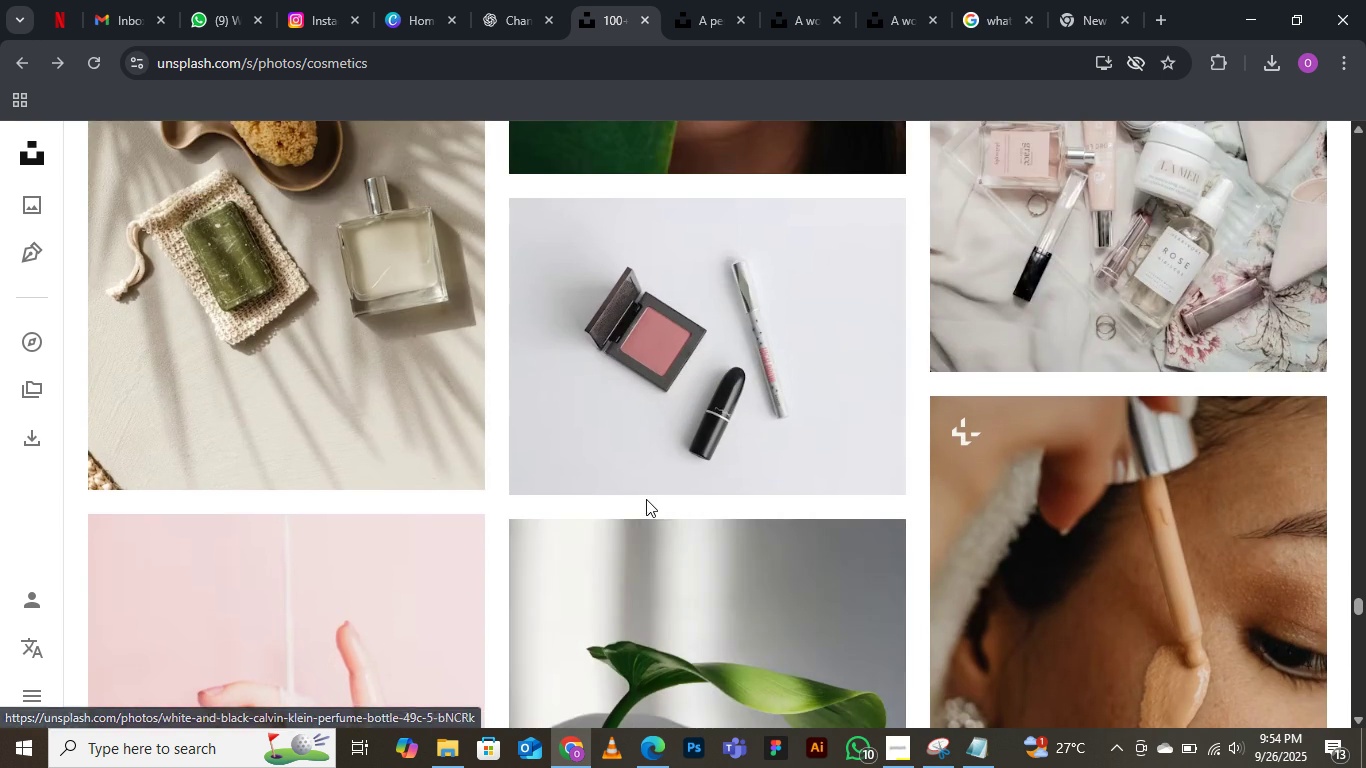 
scroll: coordinate [567, 456], scroll_direction: down, amount: 28.0
 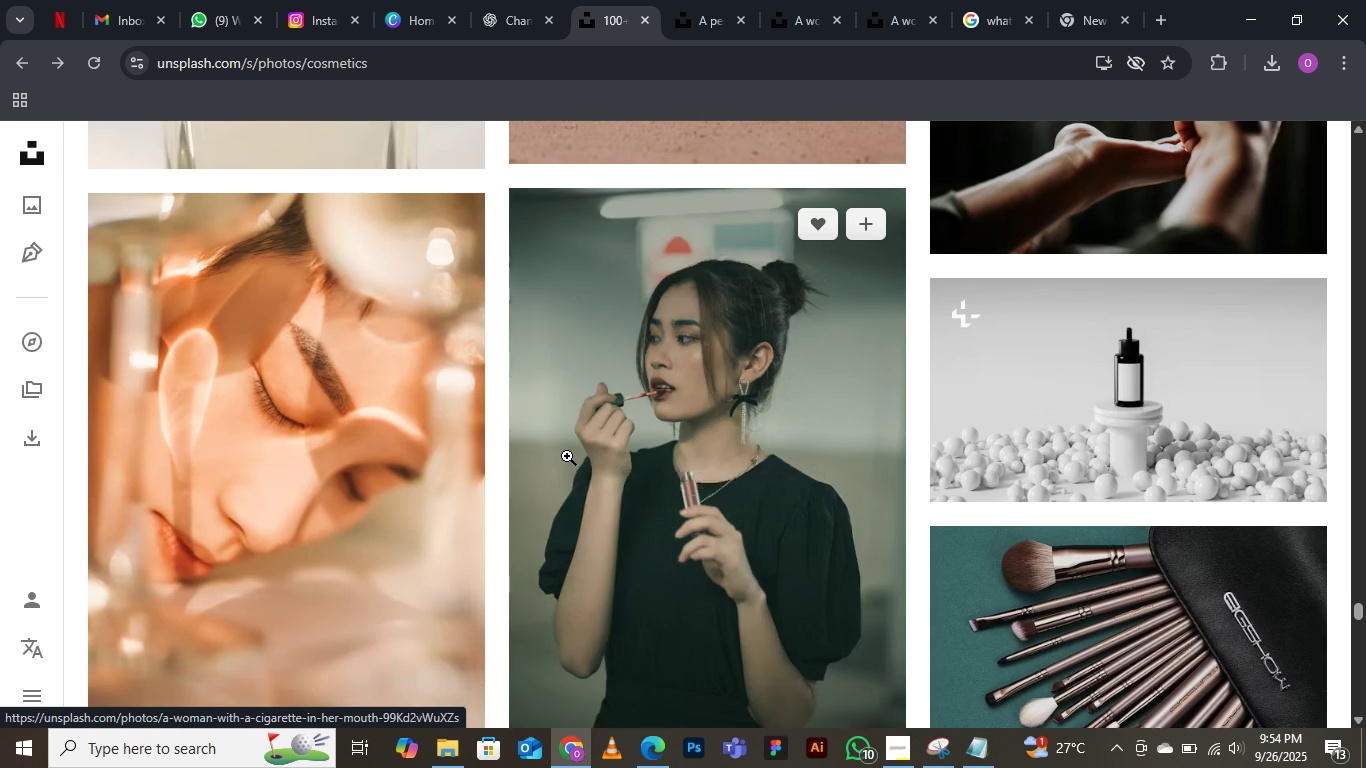 
scroll: coordinate [552, 470], scroll_direction: up, amount: 17.0
 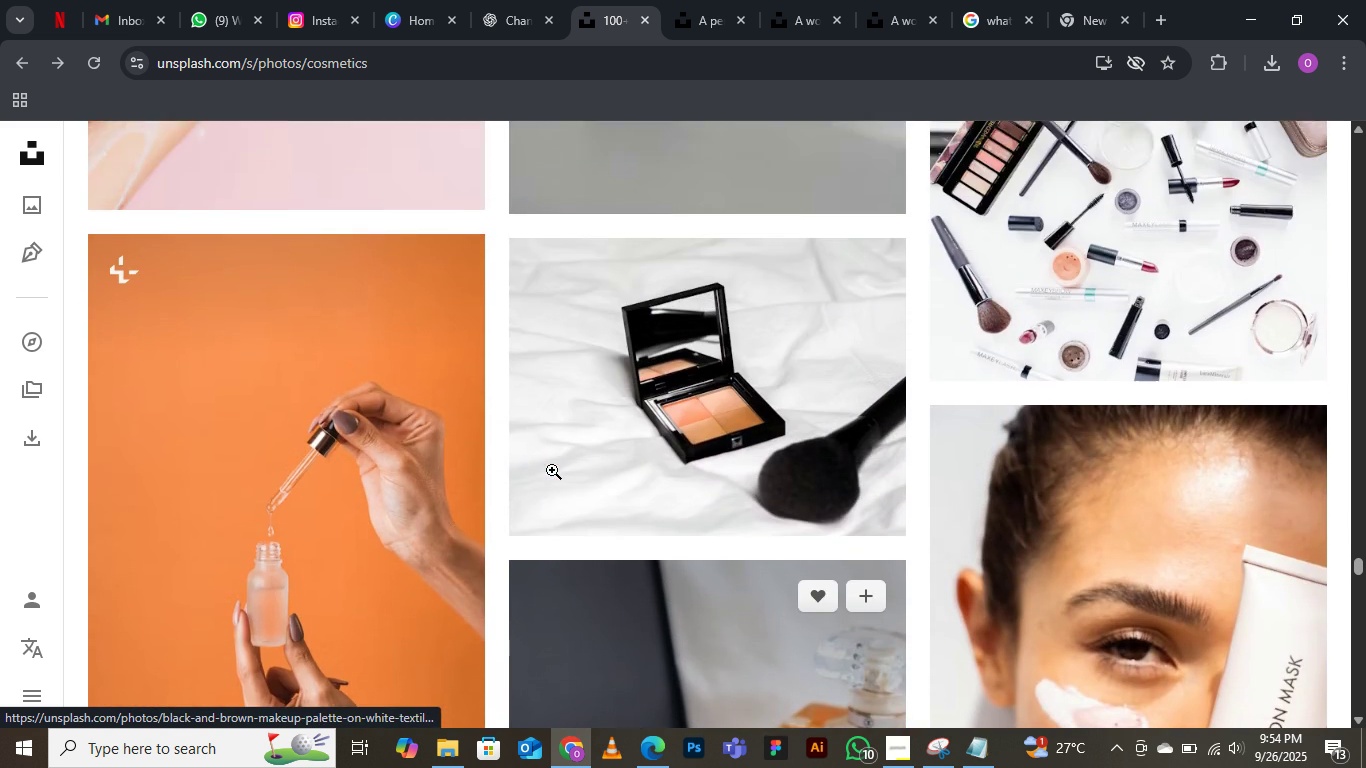 
scroll: coordinate [821, 633], scroll_direction: down, amount: 27.0
 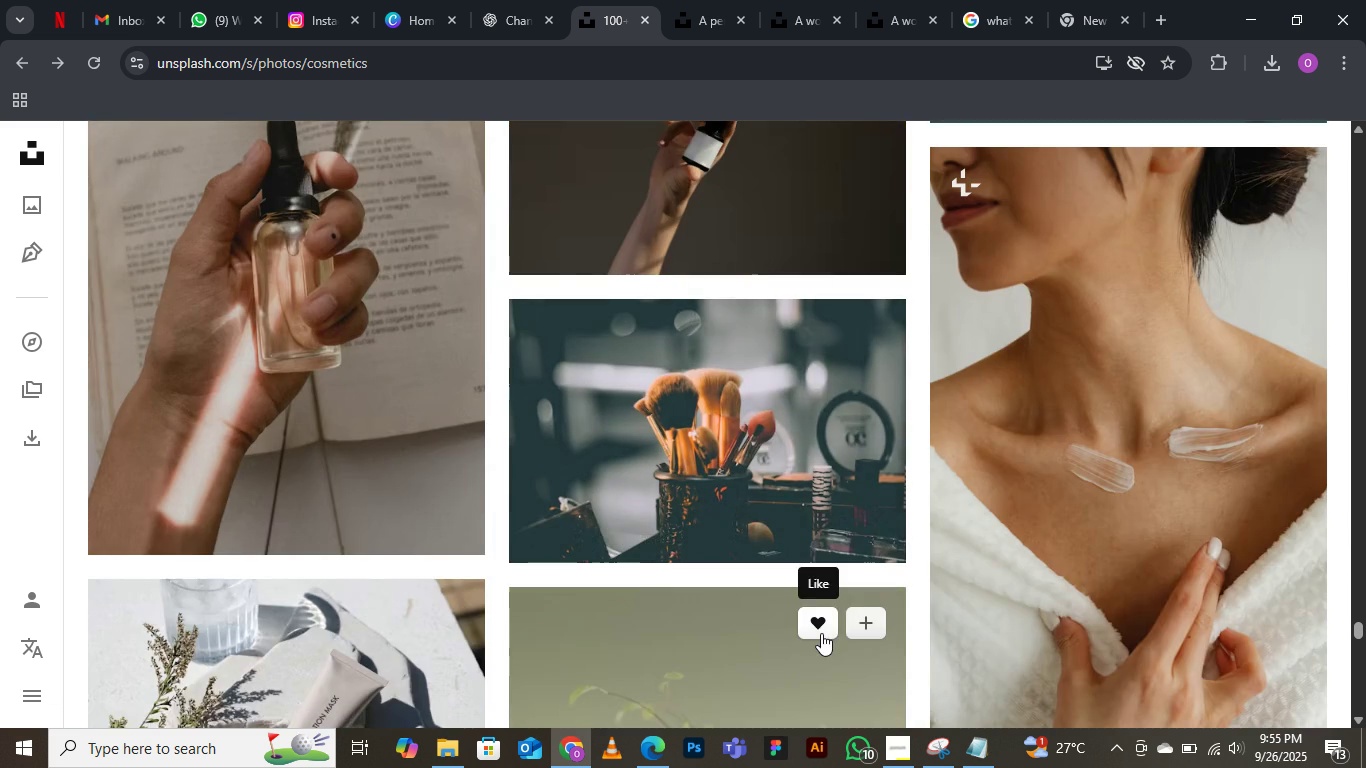 
scroll: coordinate [821, 633], scroll_direction: up, amount: 2.0
 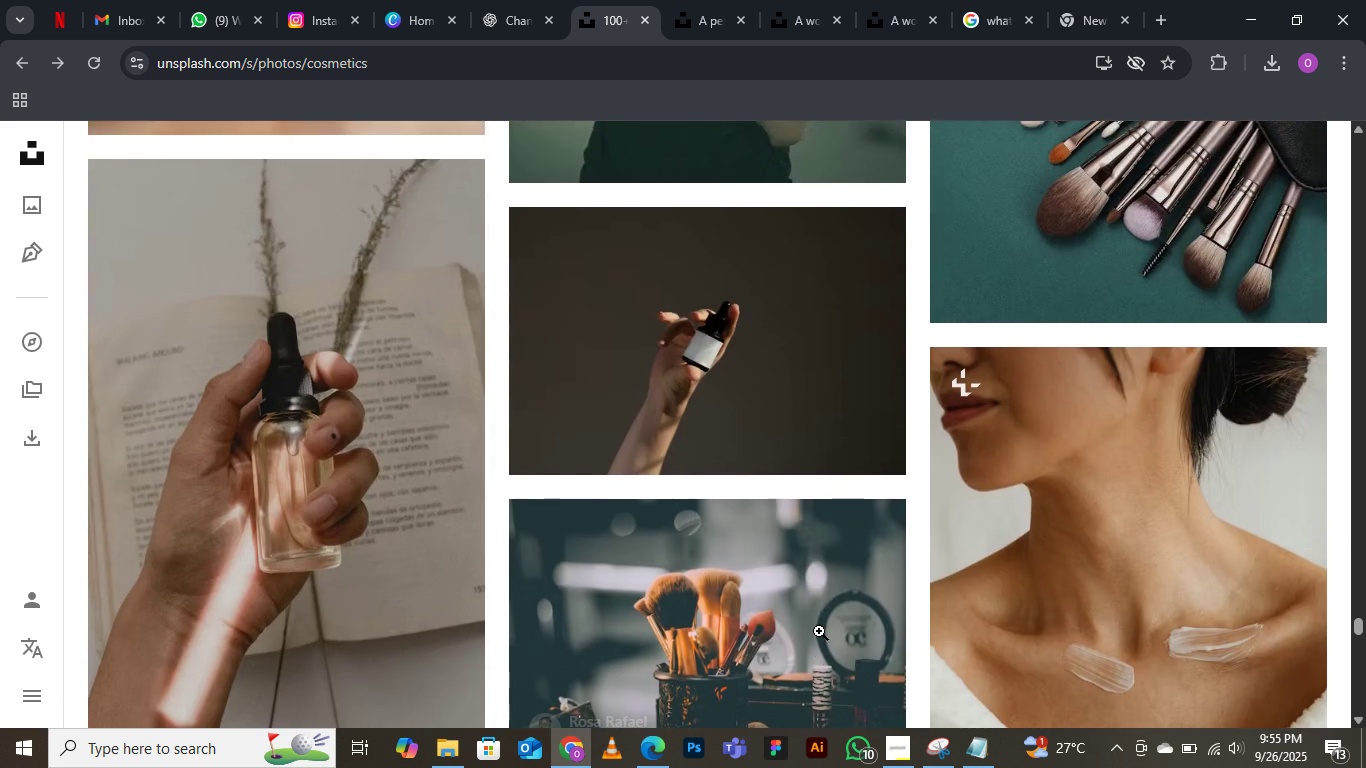 
scroll: coordinate [799, 623], scroll_direction: down, amount: 28.0
 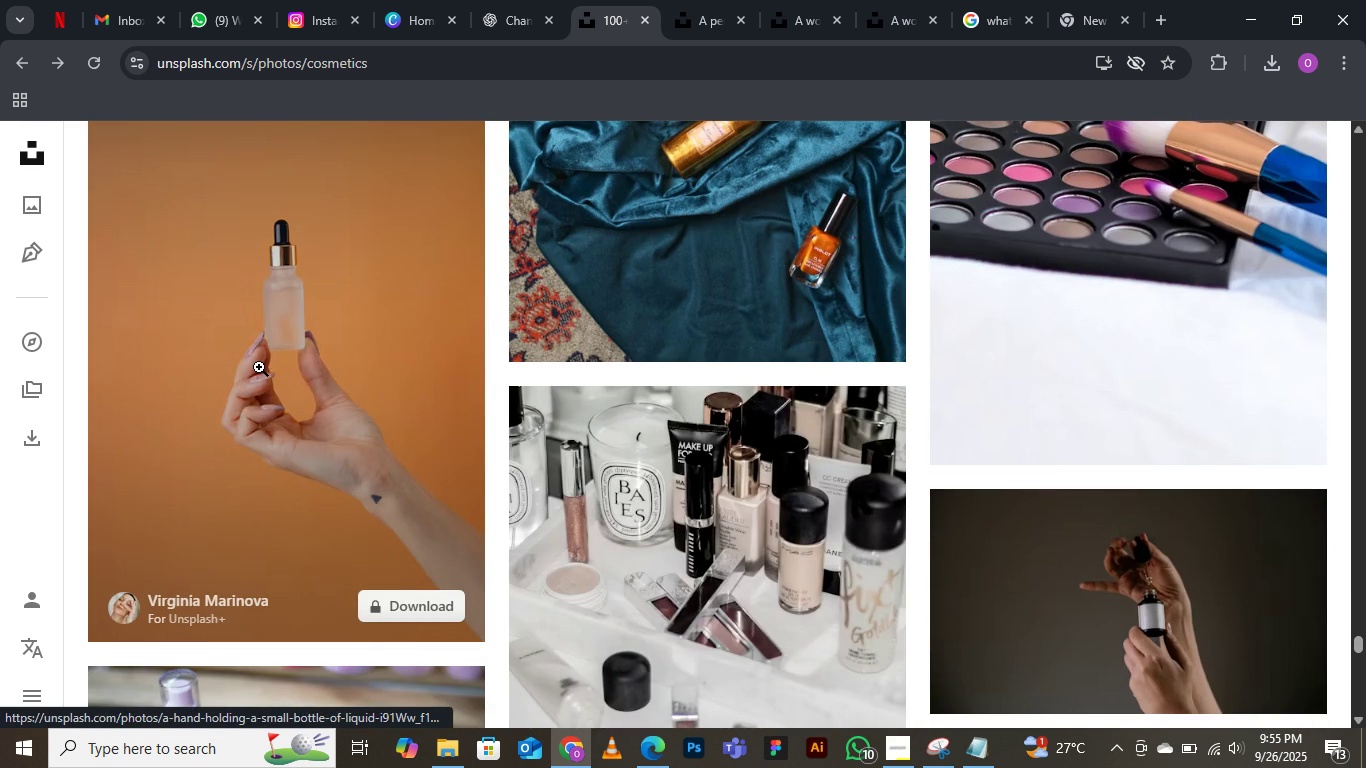 
scroll: coordinate [656, 527], scroll_direction: down, amount: 9.0
 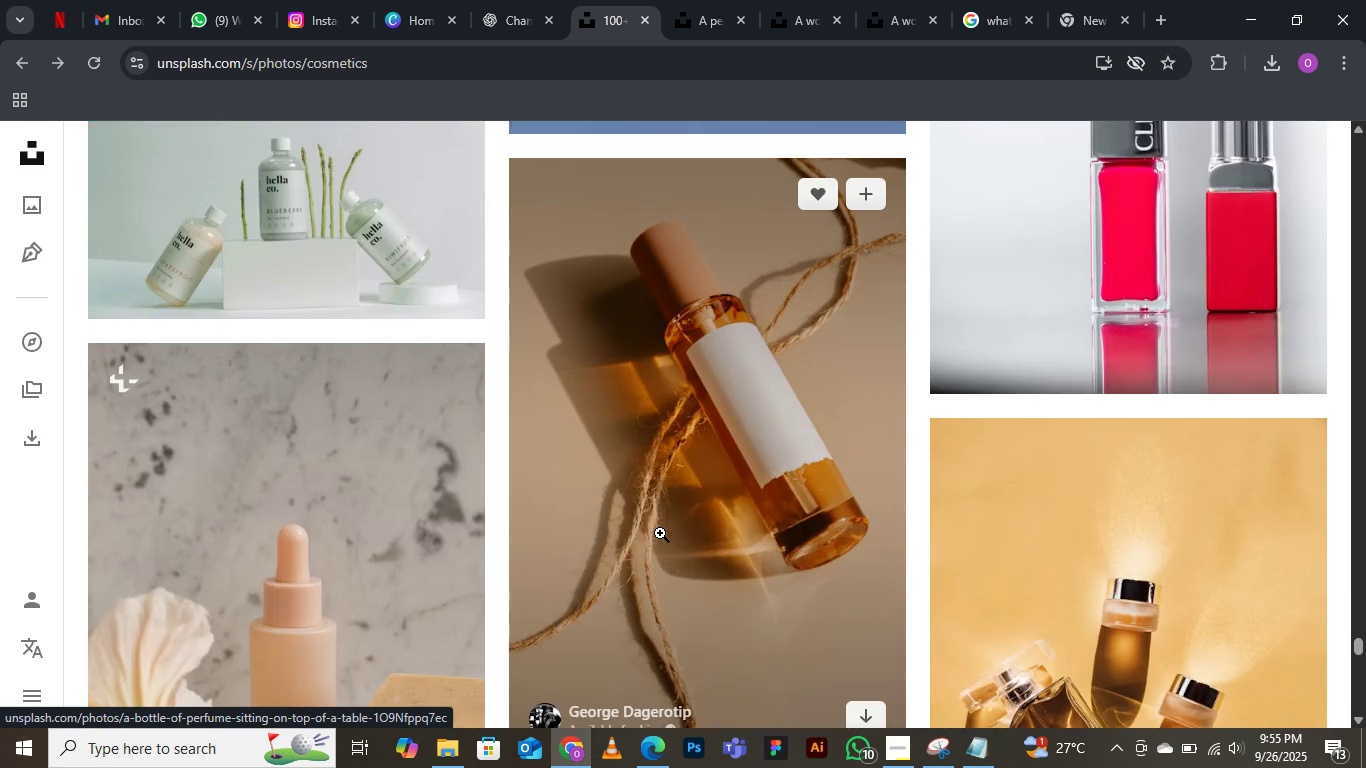 
scroll: coordinate [914, 435], scroll_direction: up, amount: 5.0
 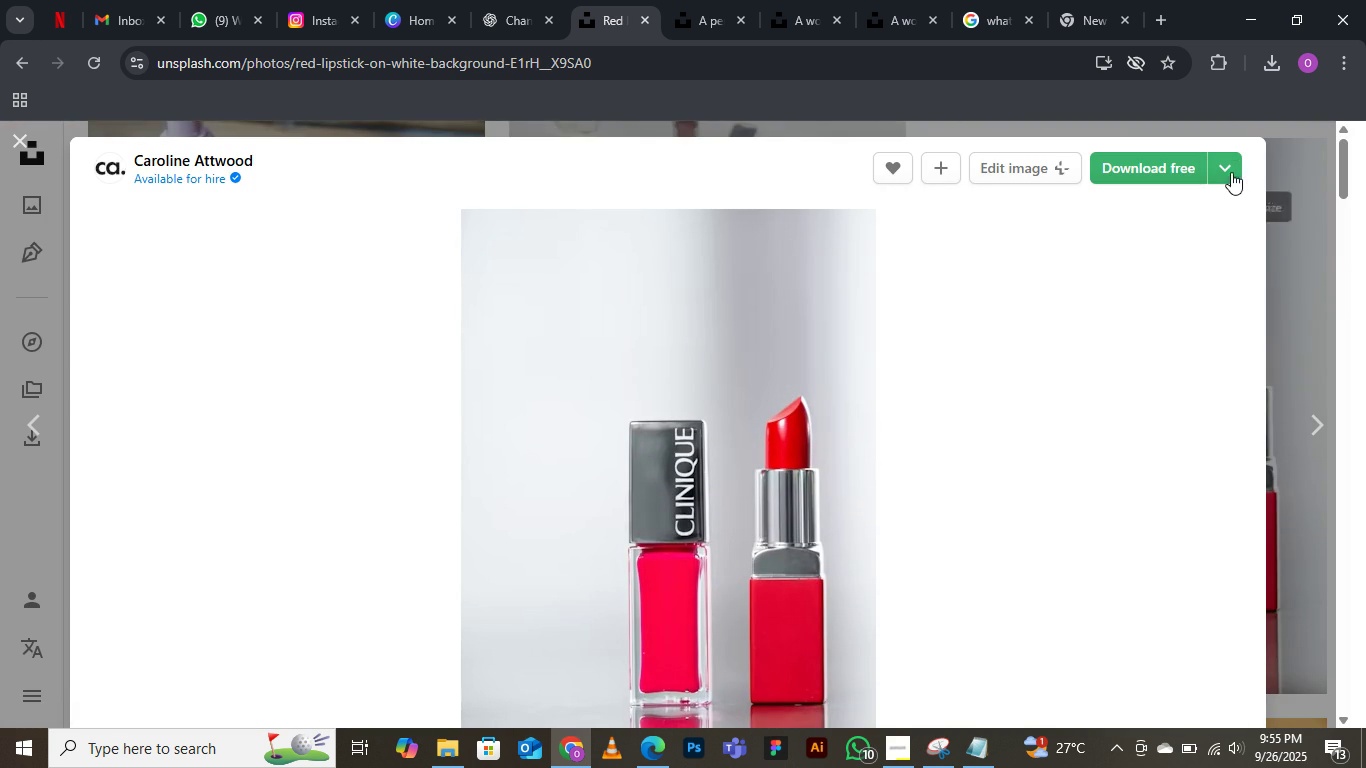 
left_click([1222, 172])
 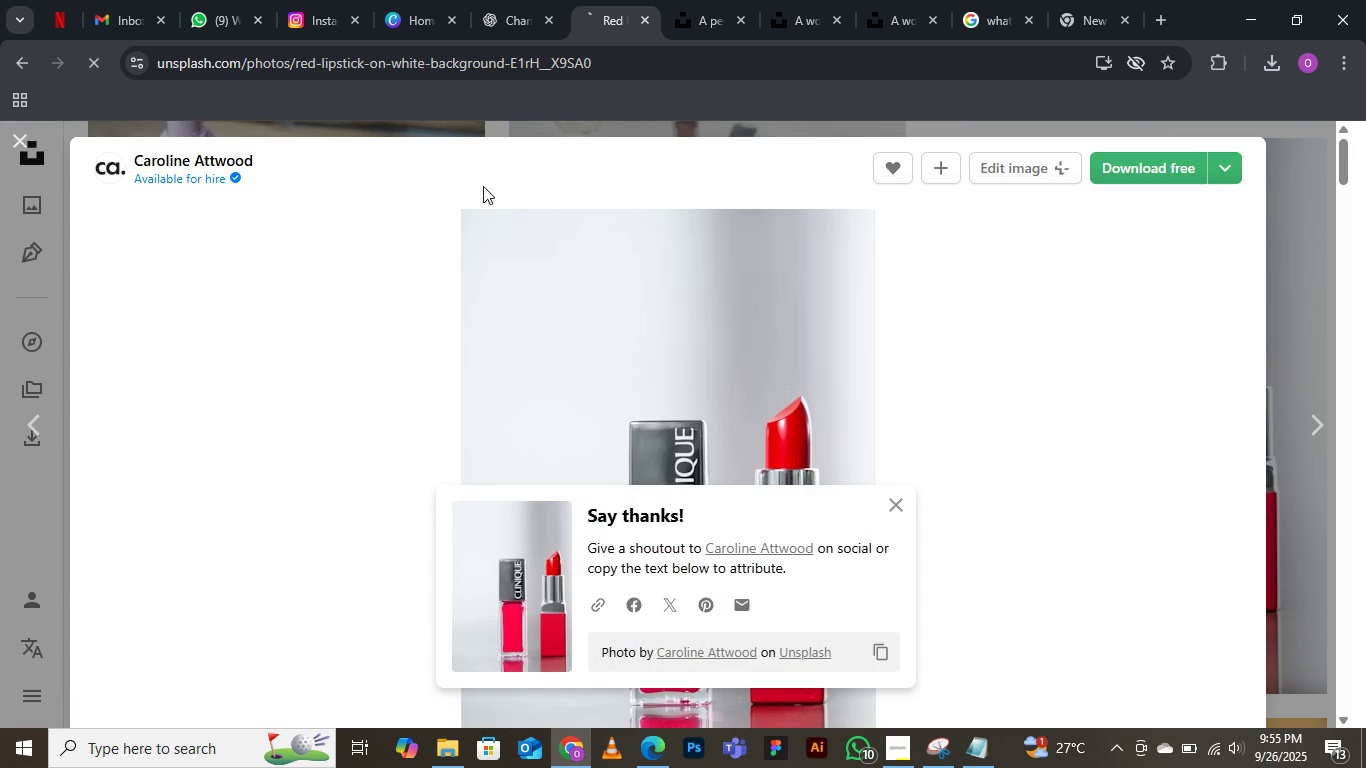 
wait(5.96)
 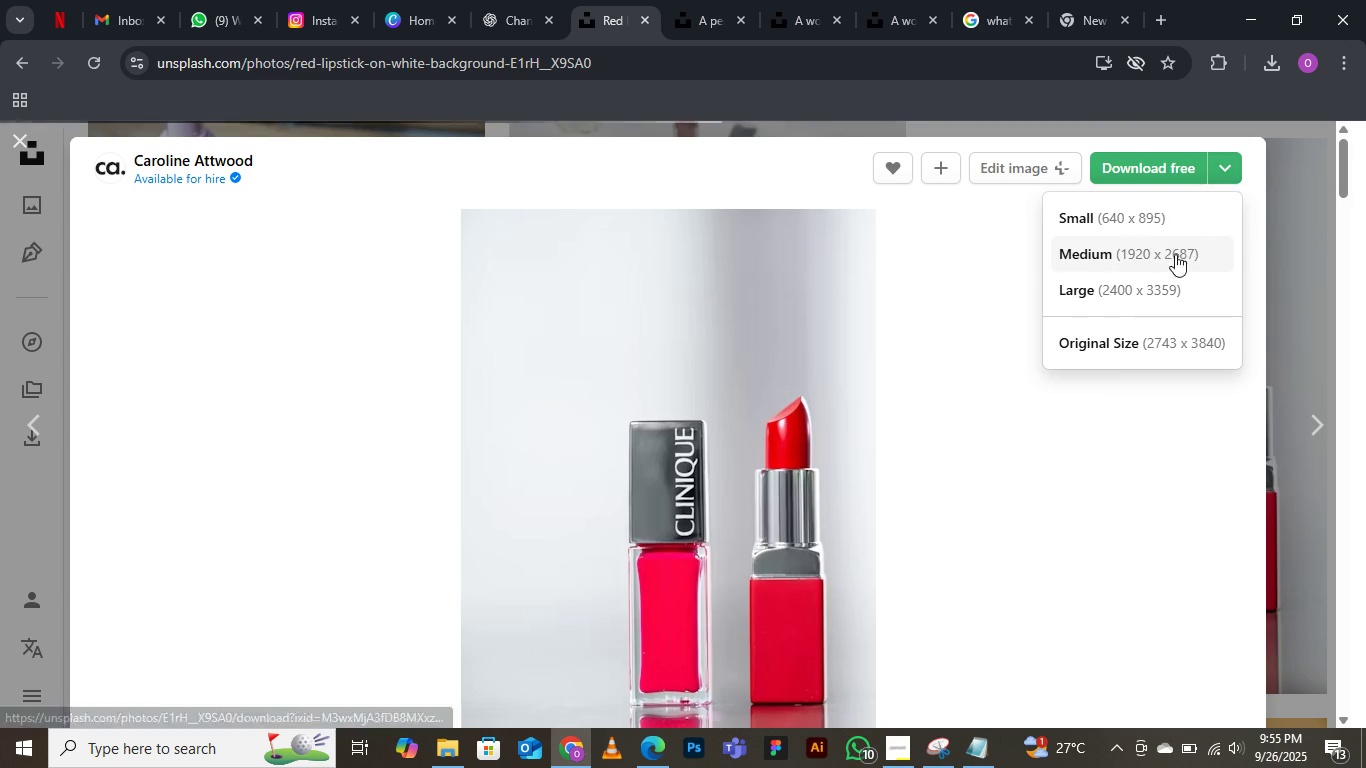 
left_click([26, 145])
 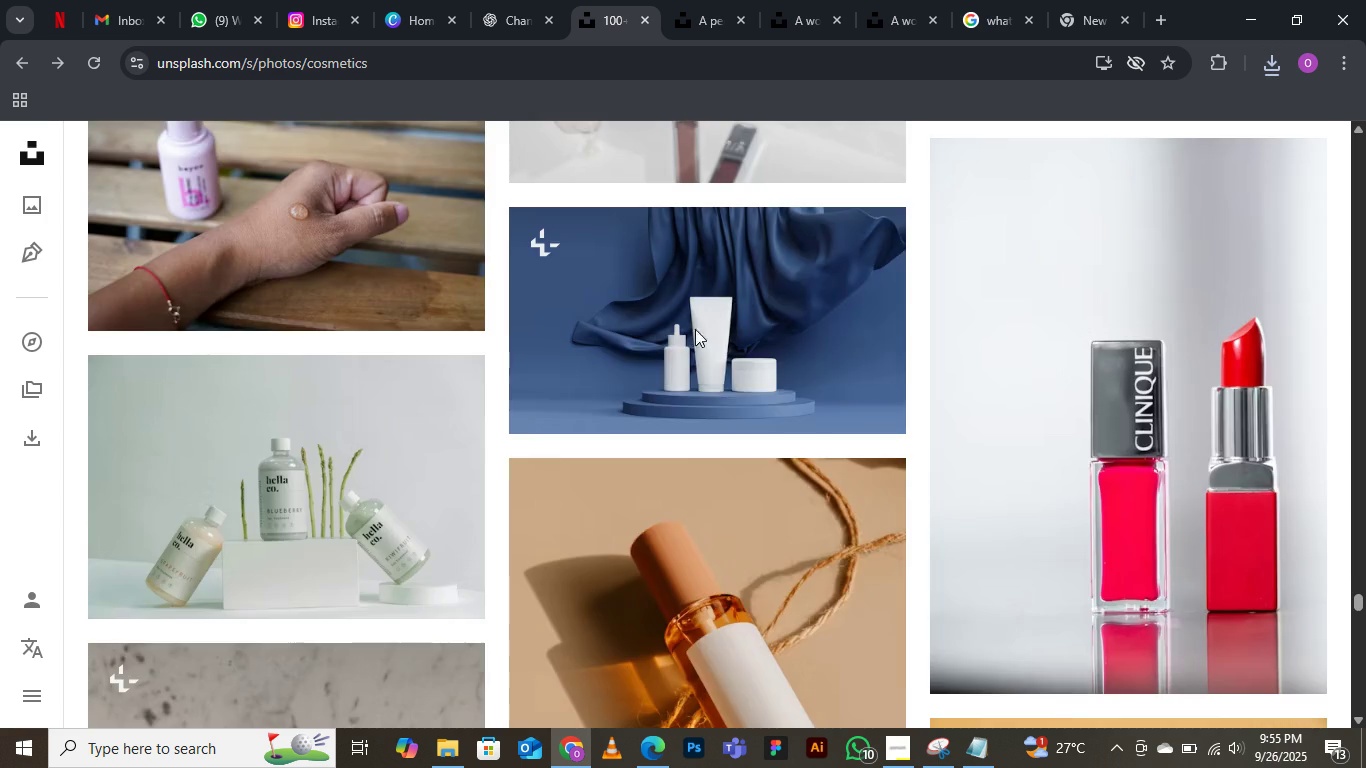 
scroll: coordinate [597, 391], scroll_direction: up, amount: 26.0
 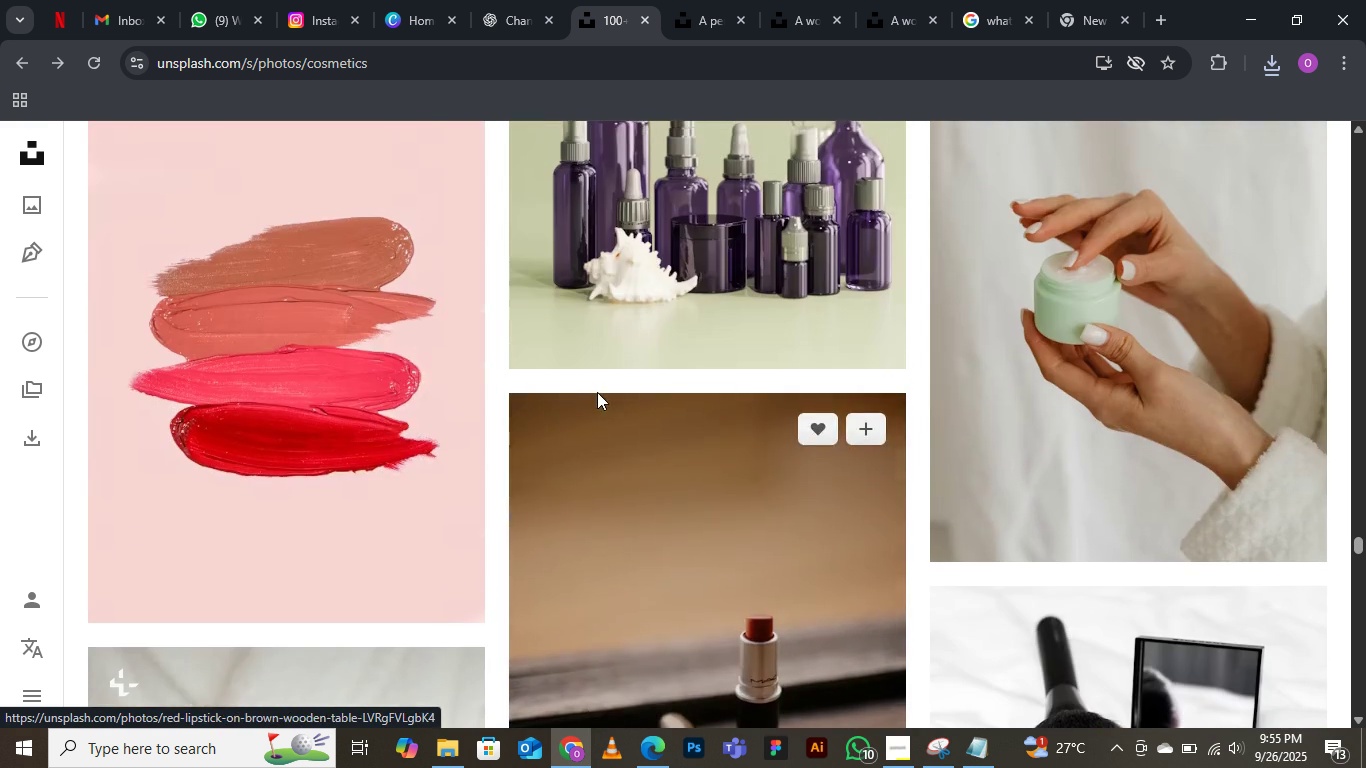 
scroll: coordinate [596, 398], scroll_direction: down, amount: 43.0